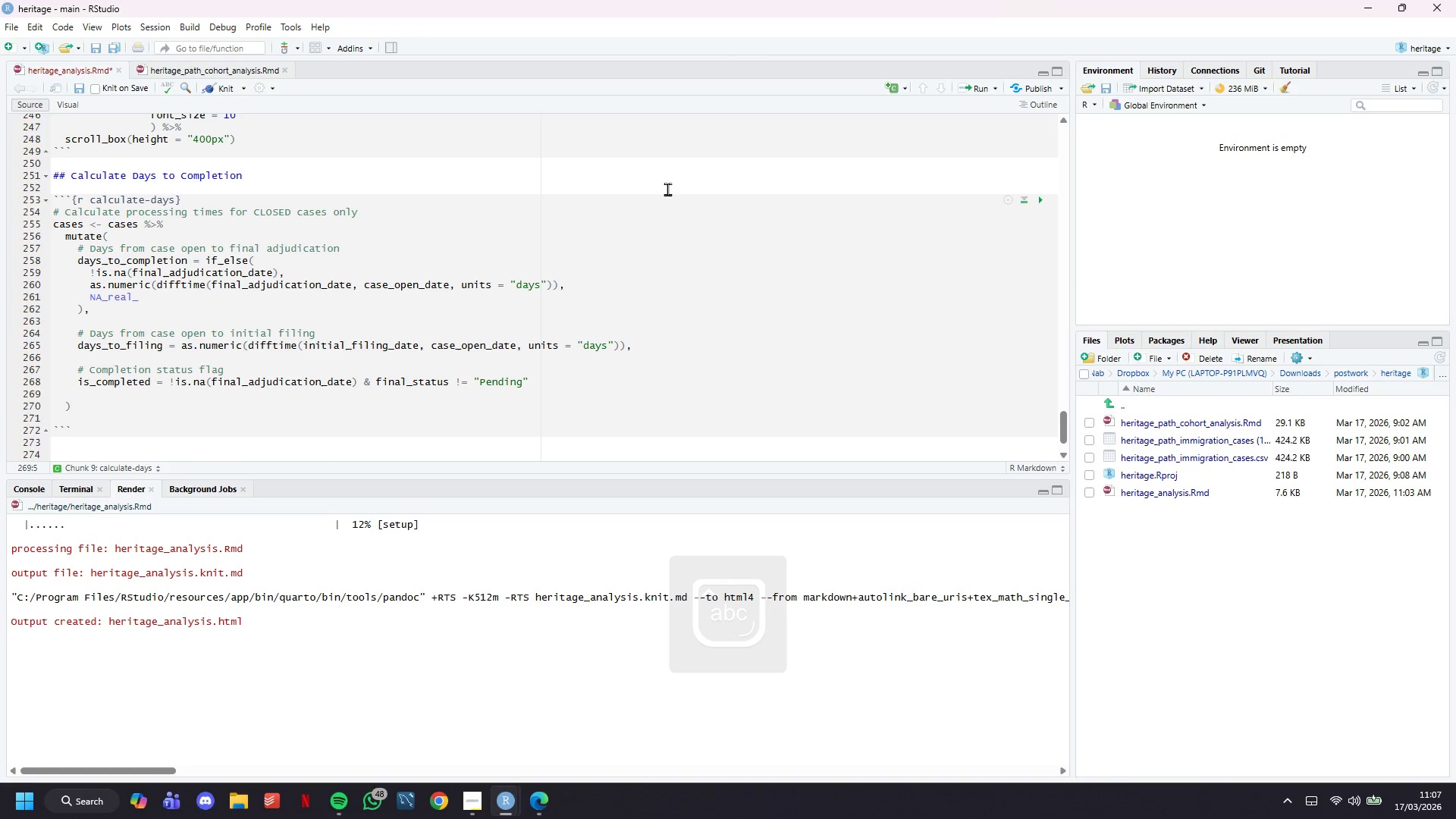 
key(Backspace)
 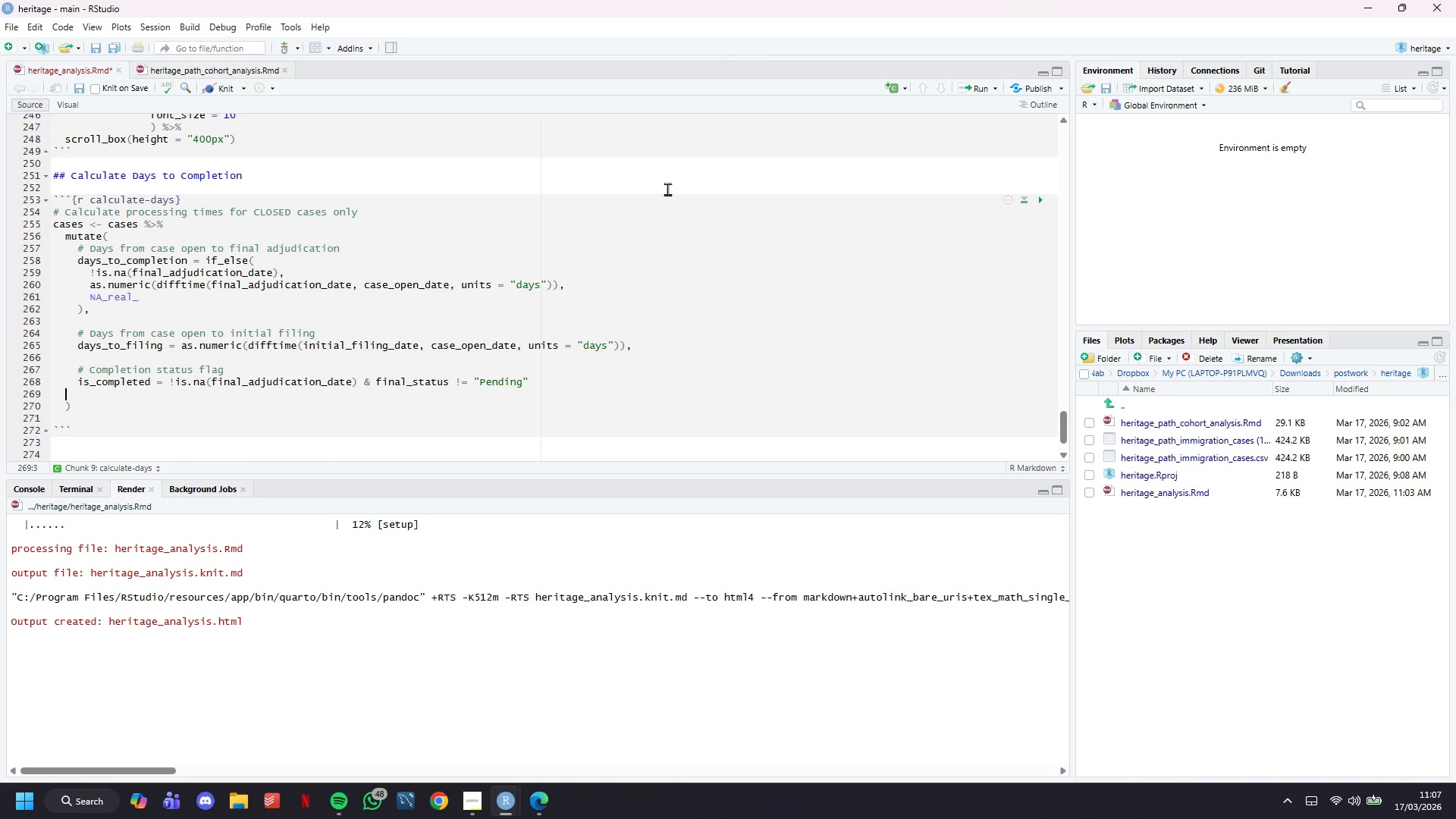 
key(Backspace)
 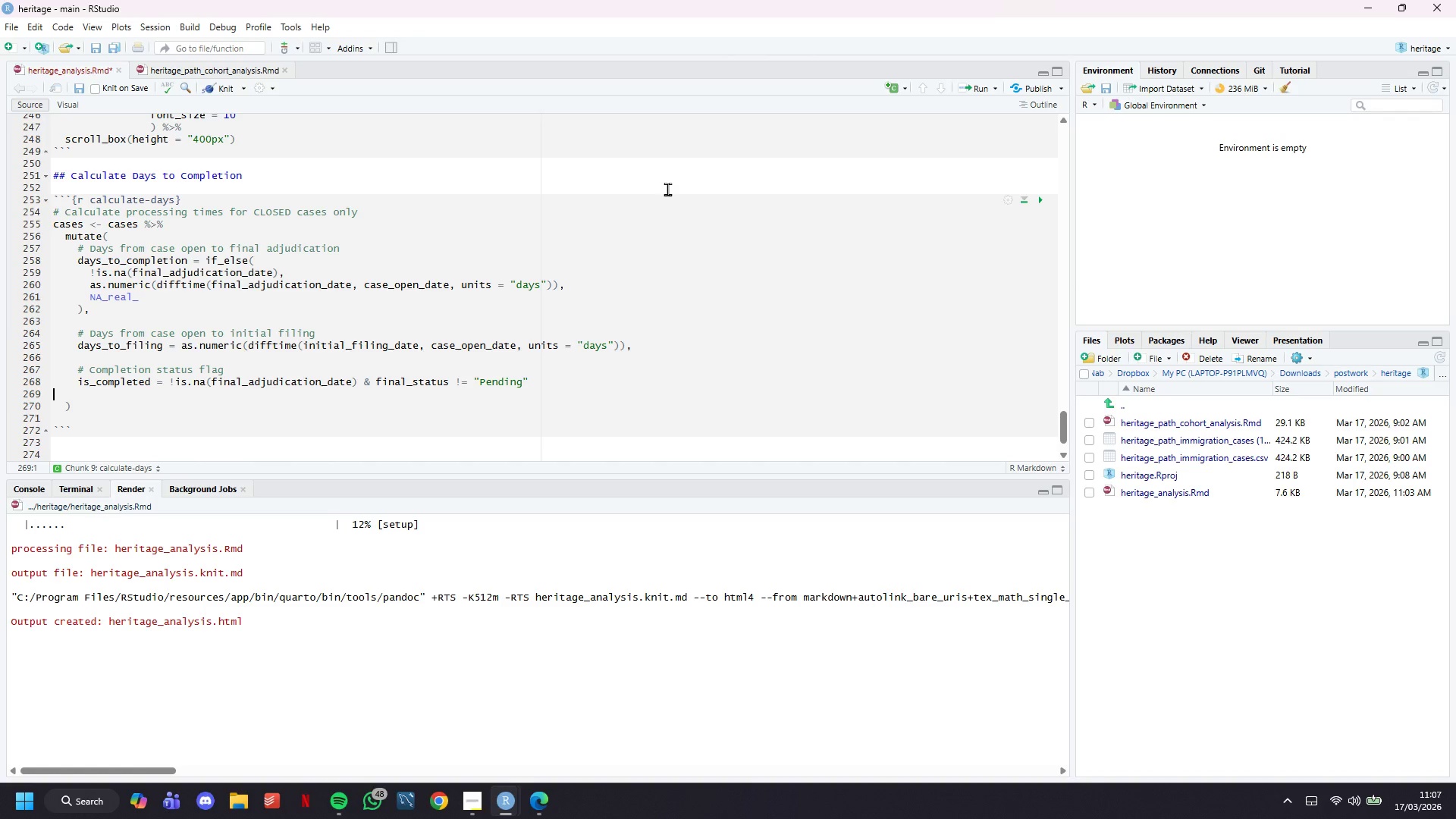 
key(Backspace)
 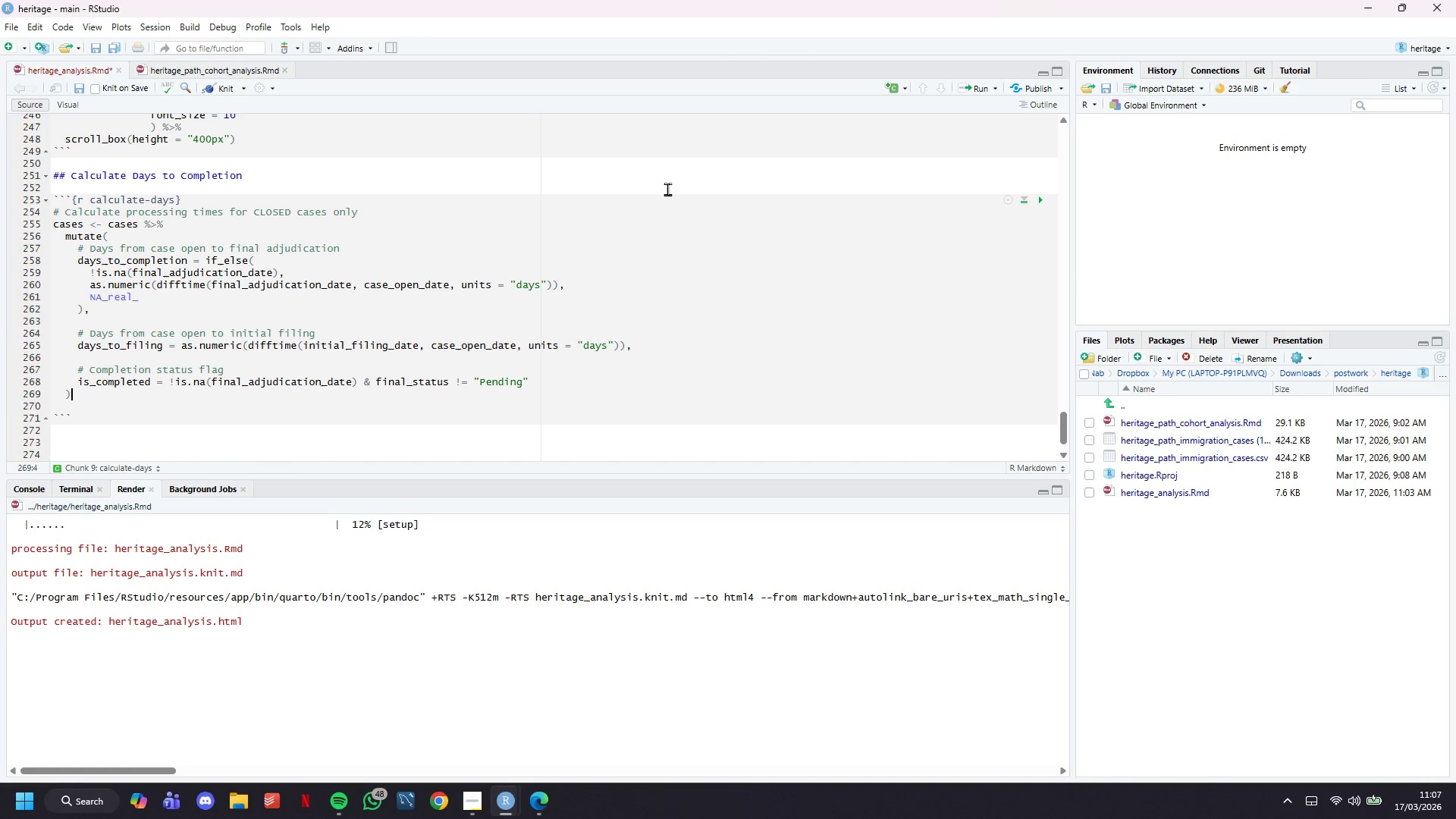 
key(ArrowDown)
 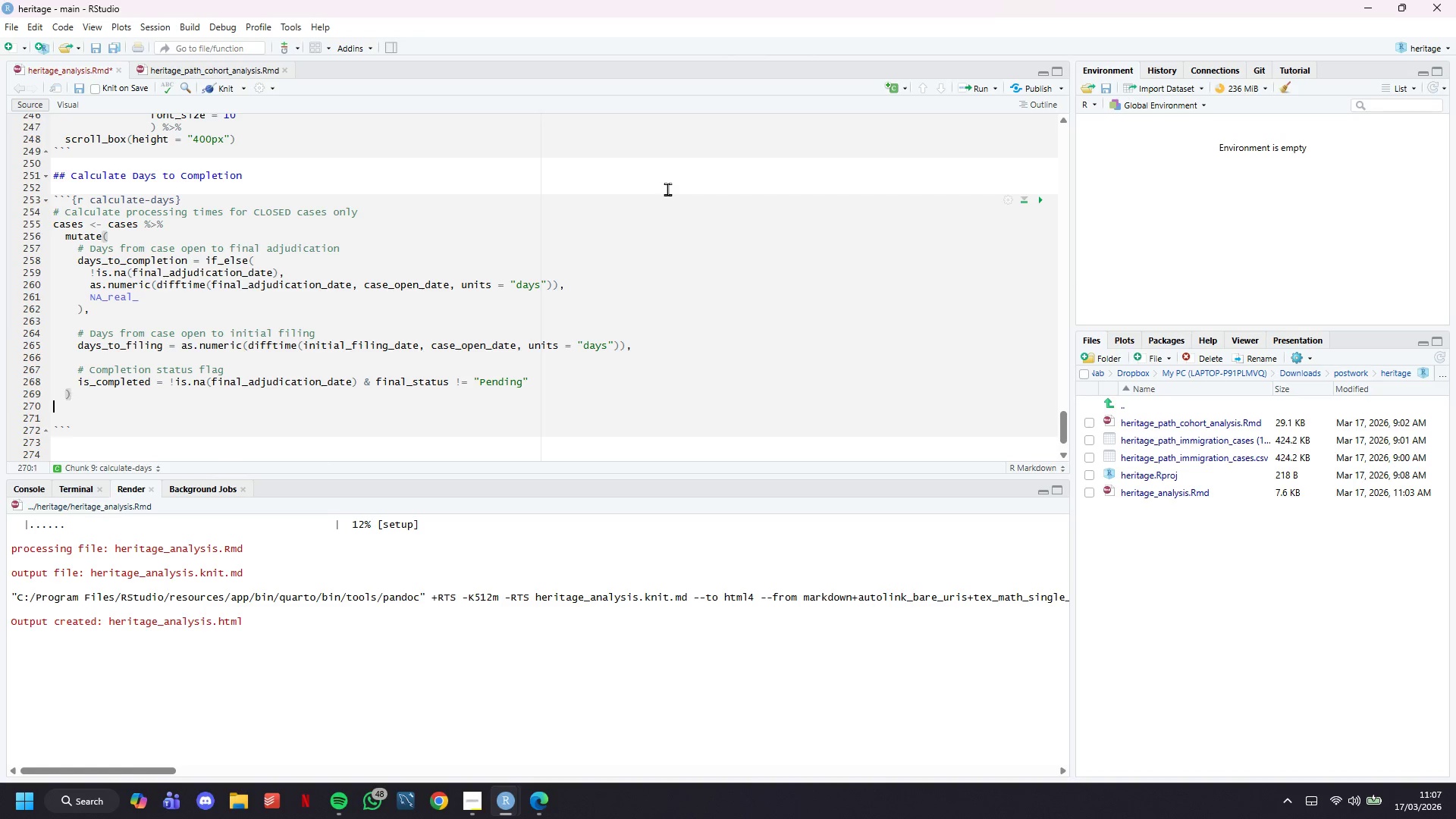 
key(Enter)
 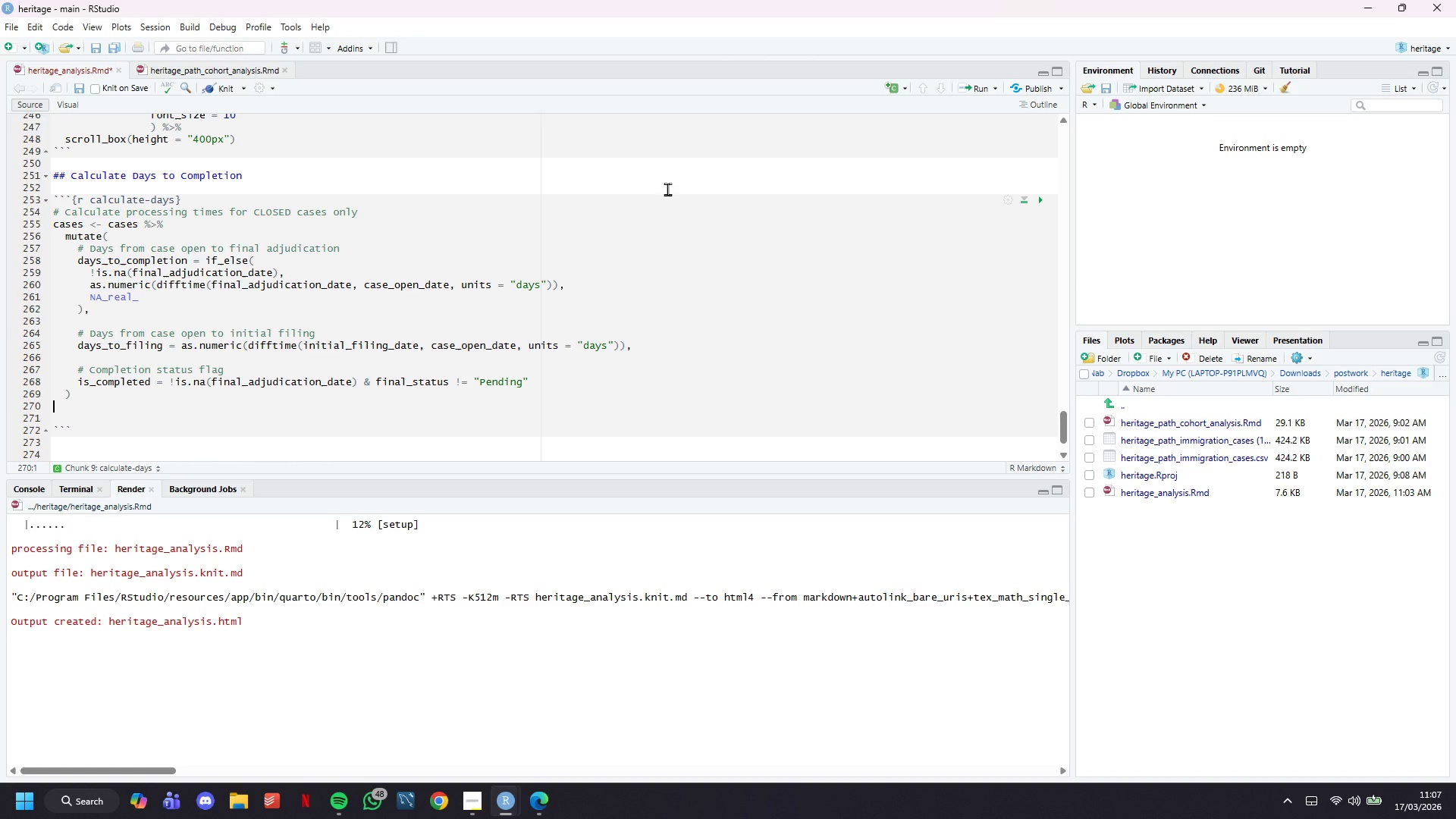 
key(Enter)
 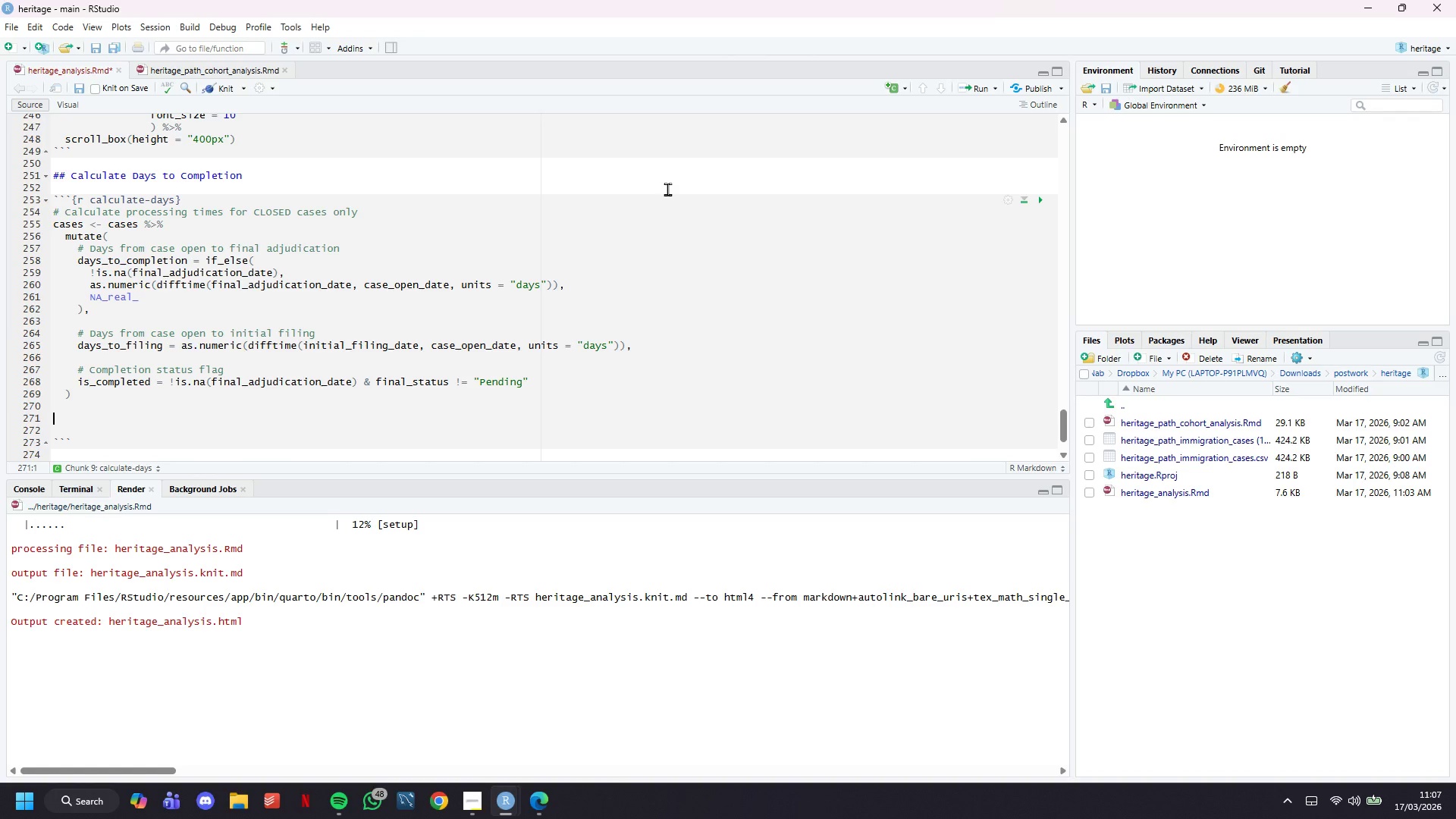 
type(# Sumamry statistics f )
key(Backspace)
type(or completed cases)
 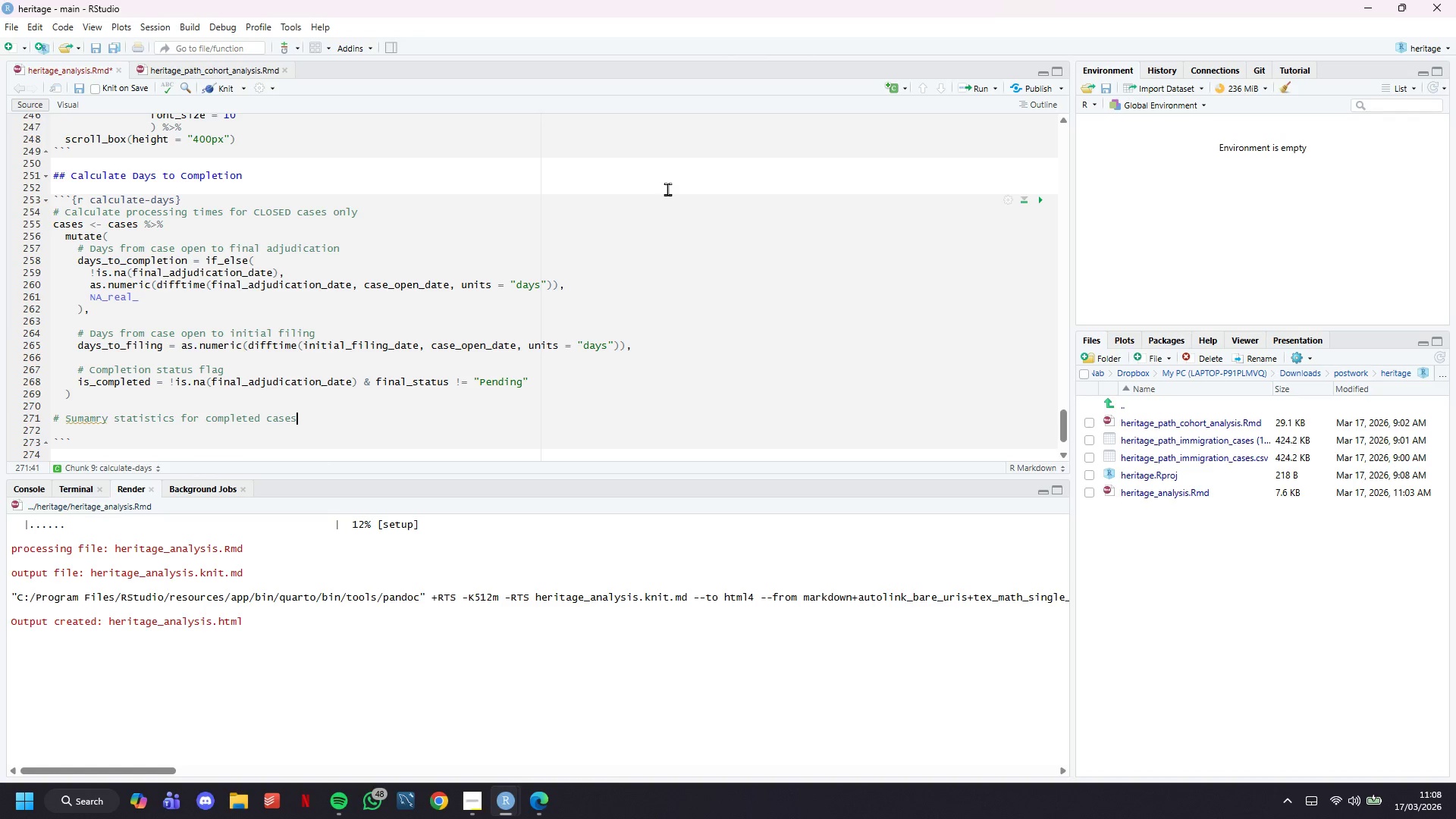 
wait(34.88)
 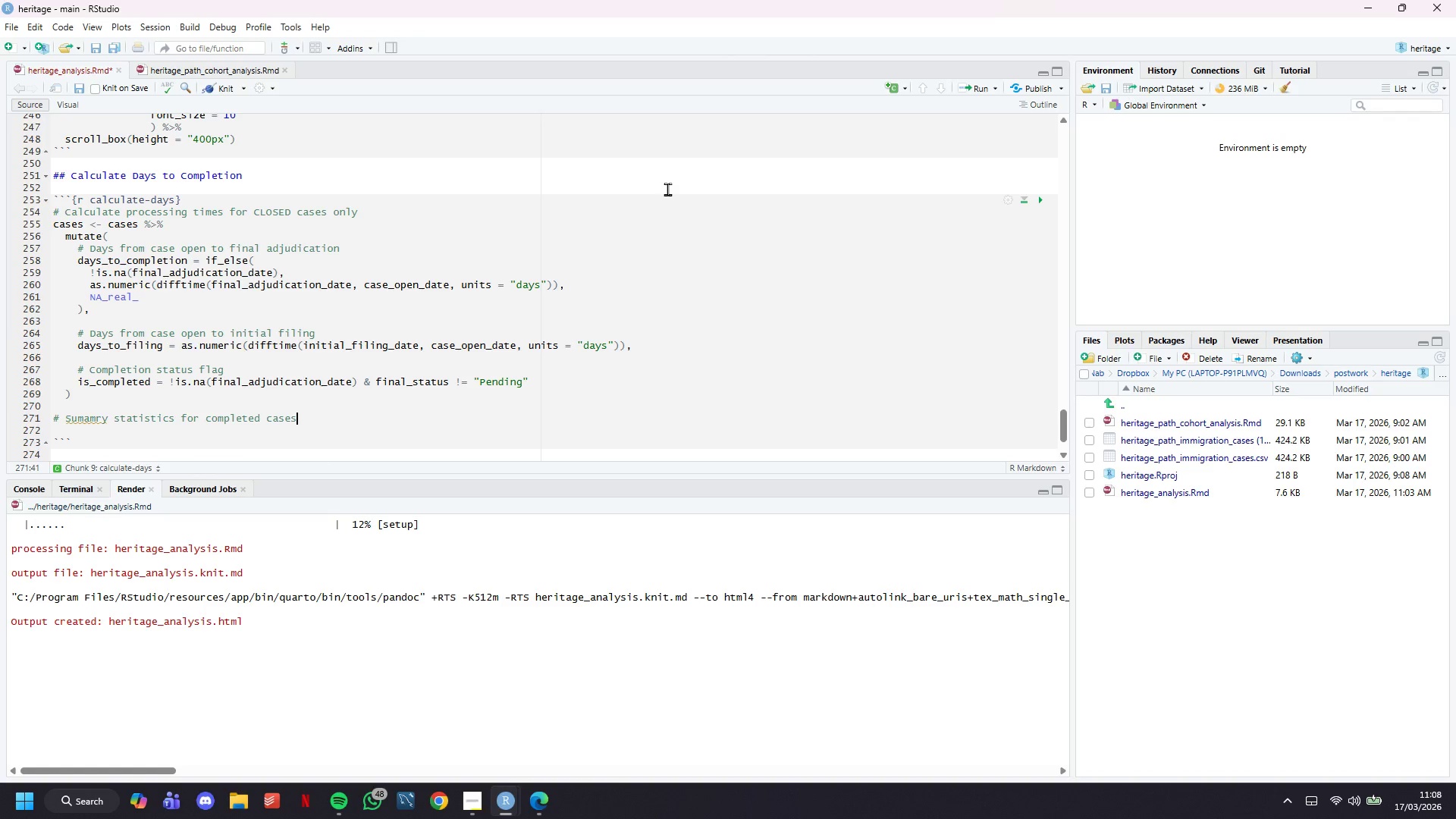 
hold_key(key=ArrowLeft, duration=1.5)
 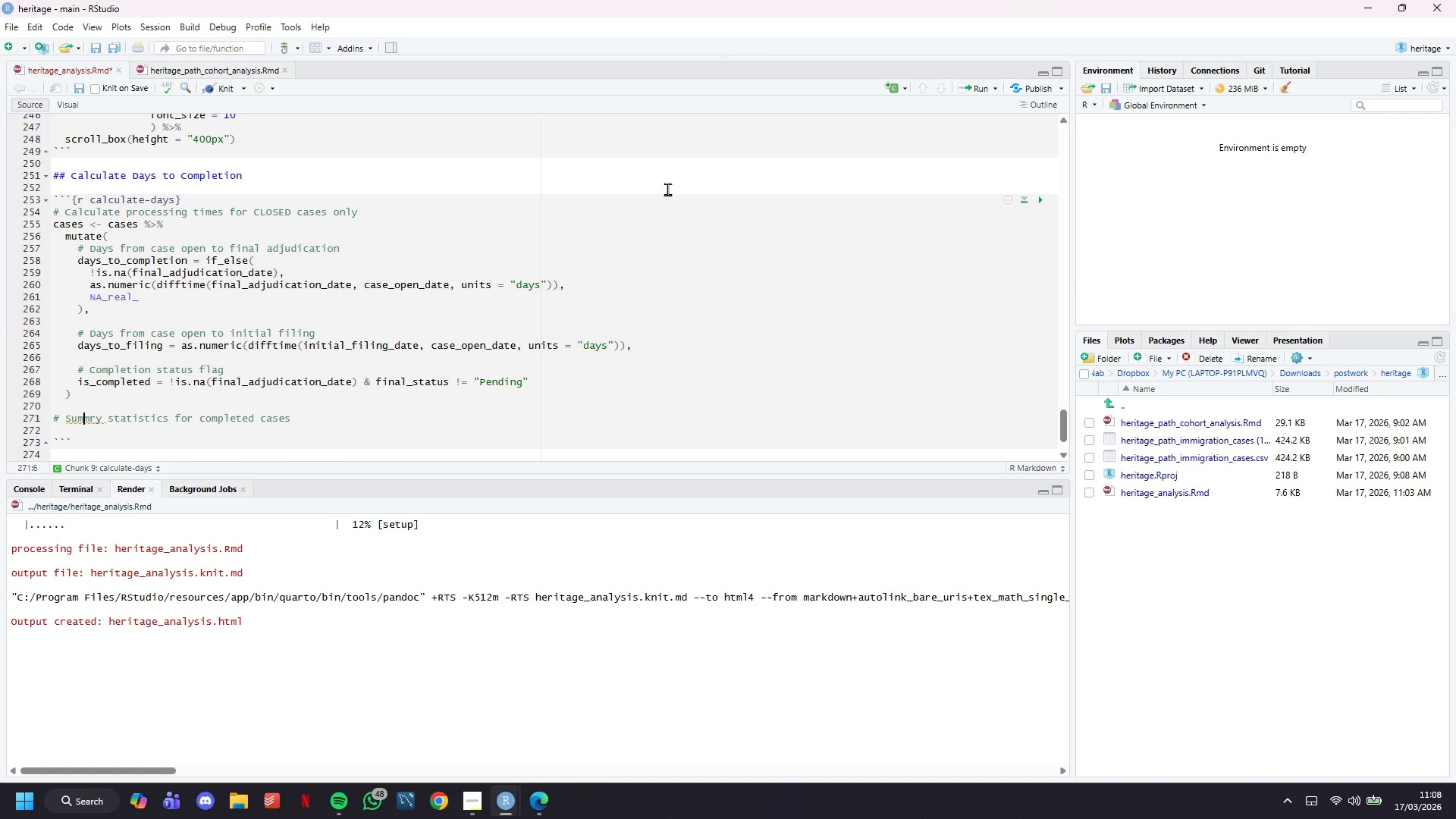 
key(Backspace)
 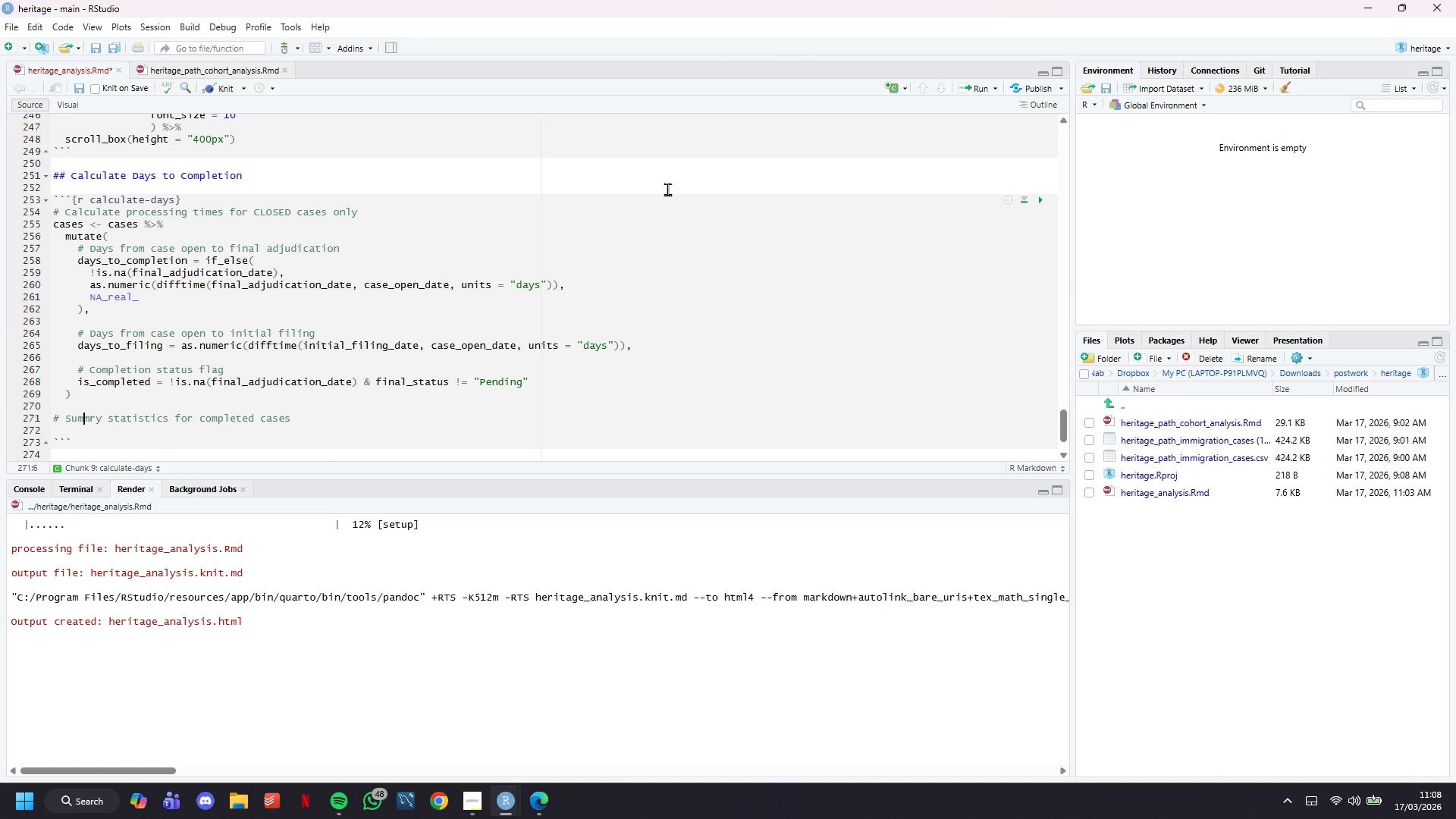 
key(ArrowRight)
 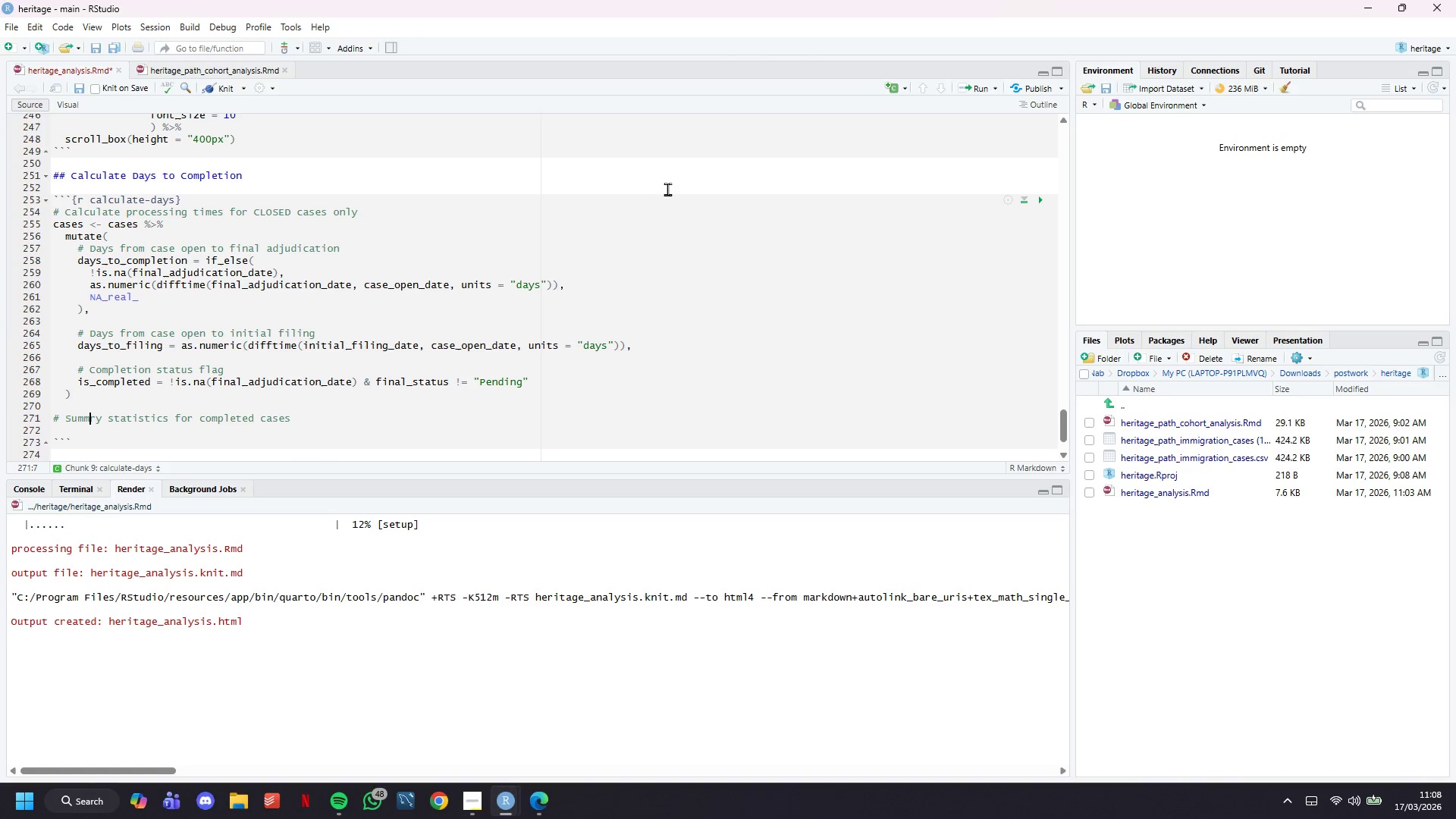 
key(A)
 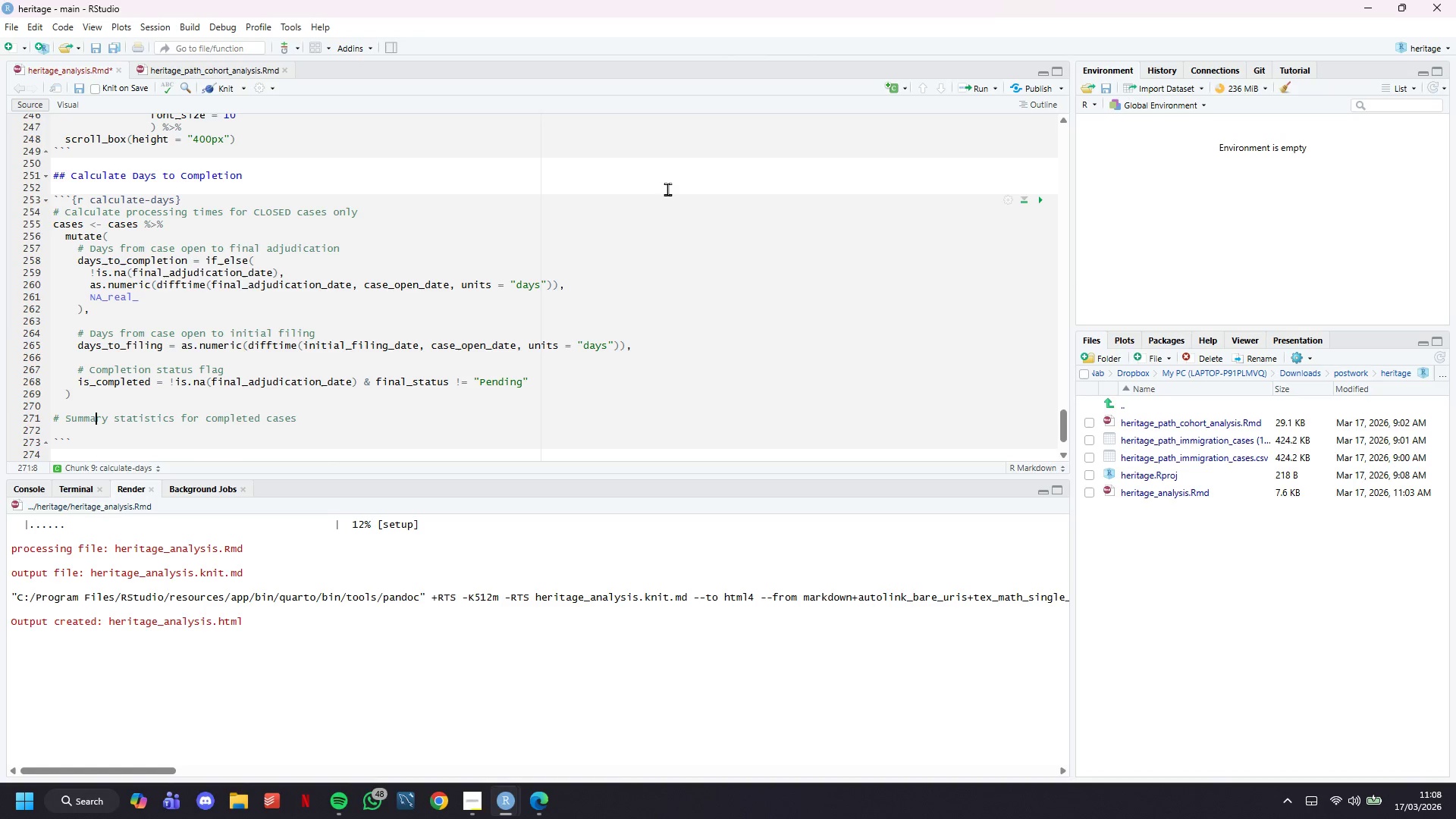 
key(ArrowDown)
 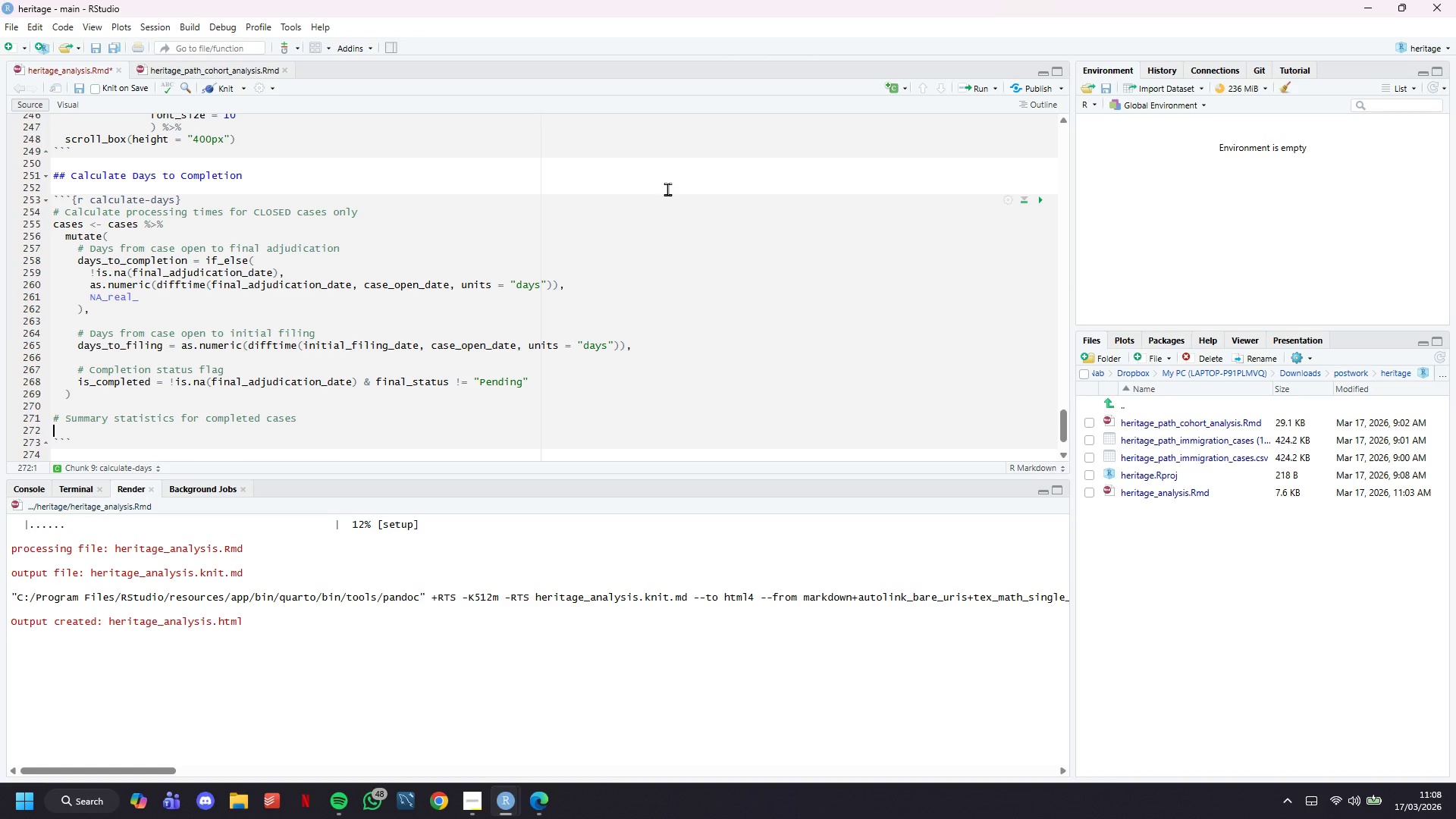 
key(ArrowLeft)
 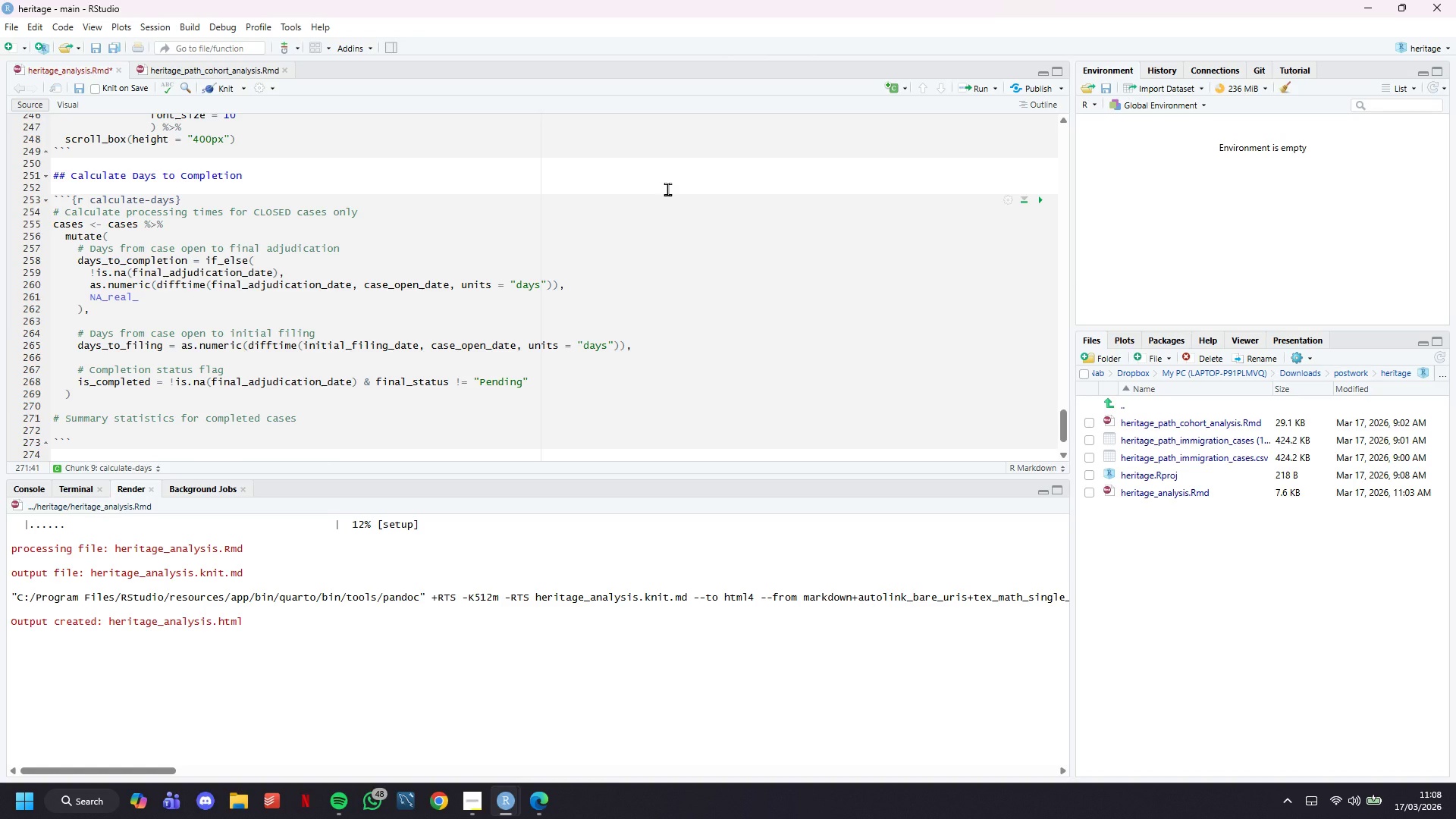 
key(Enter)
 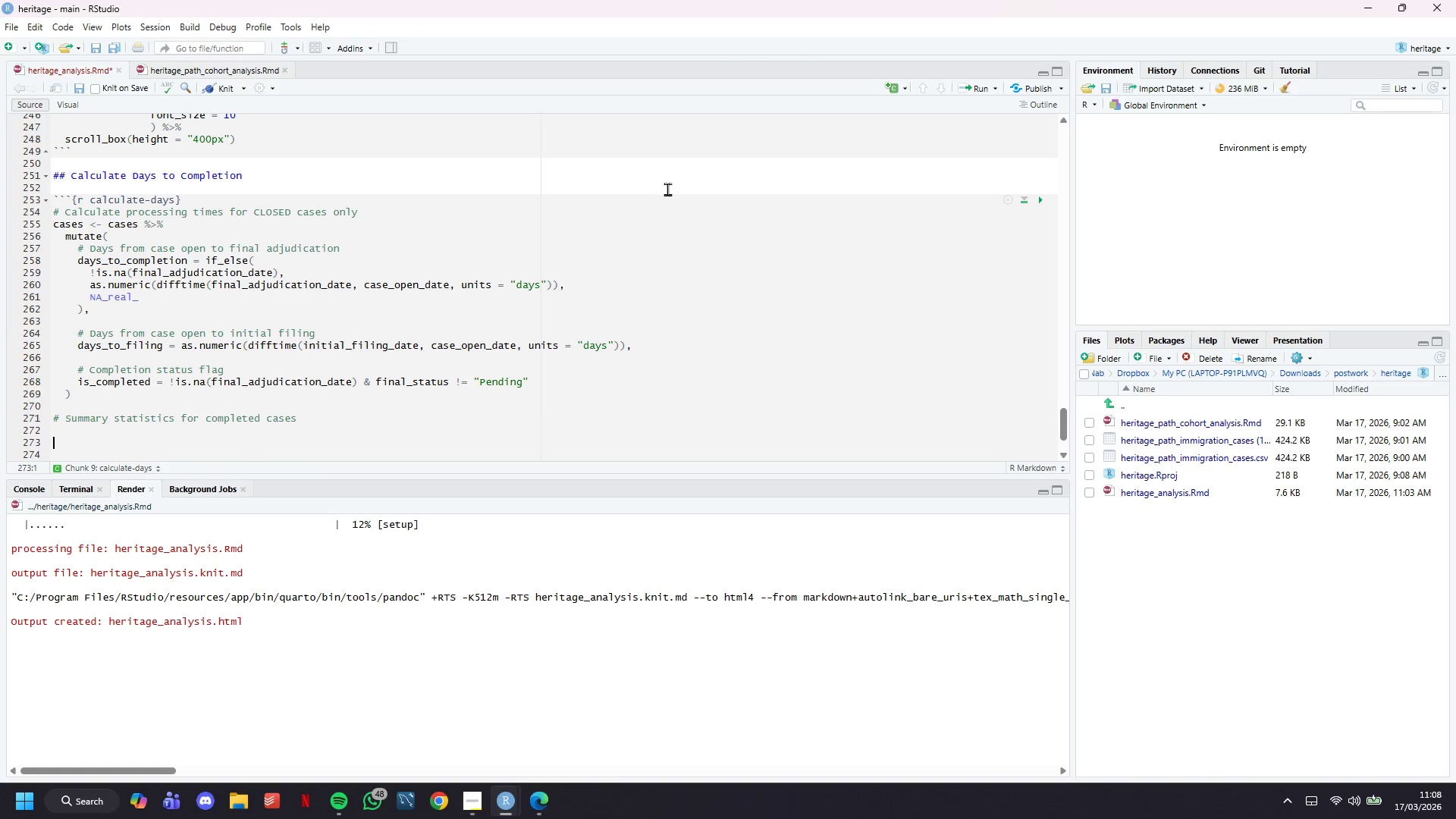 
key(Enter)
 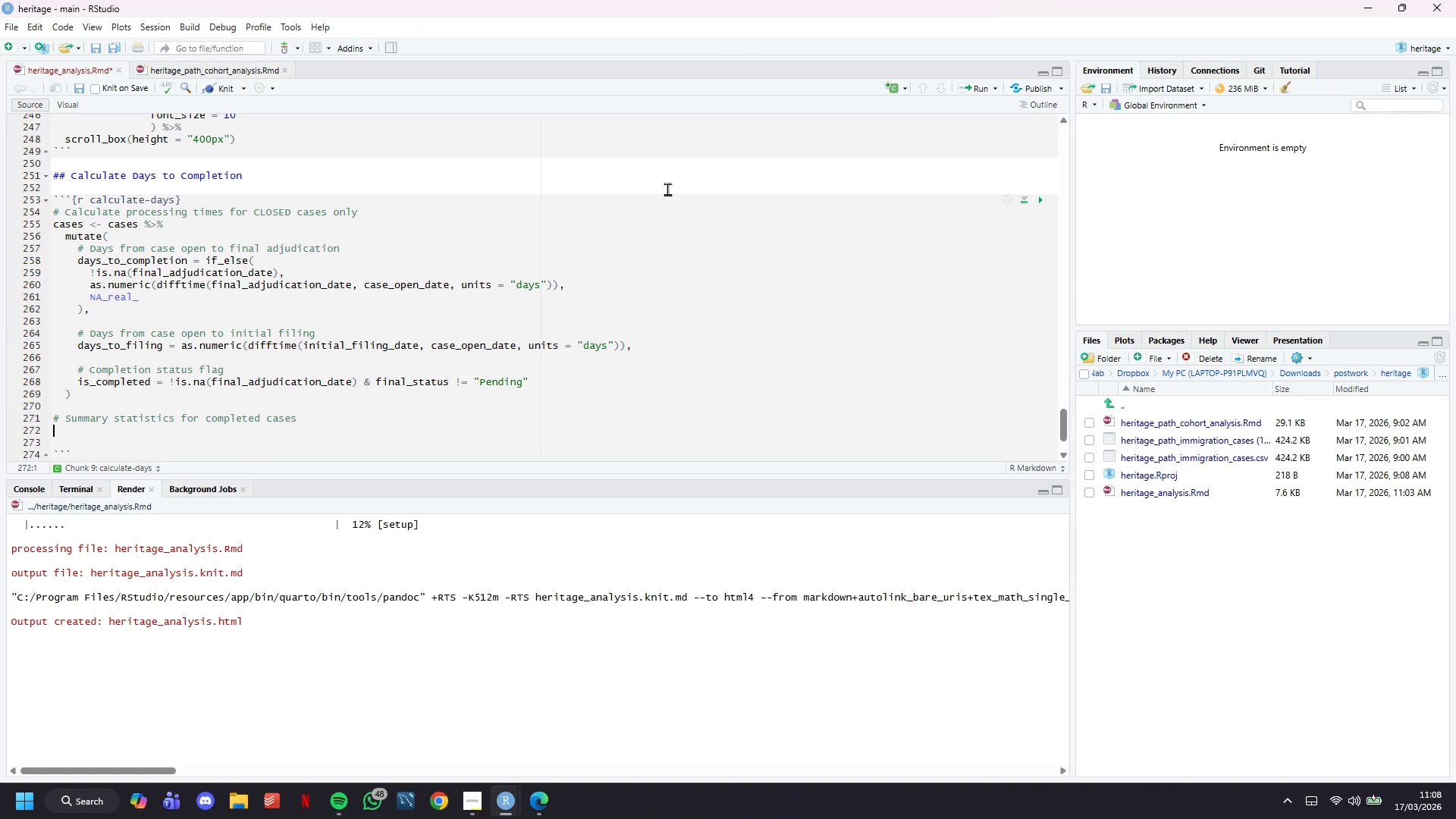 
key(Backspace)
type(completion_stats <- cases %?%)
key(Backspace)
key(Backspace)
type(>%)
 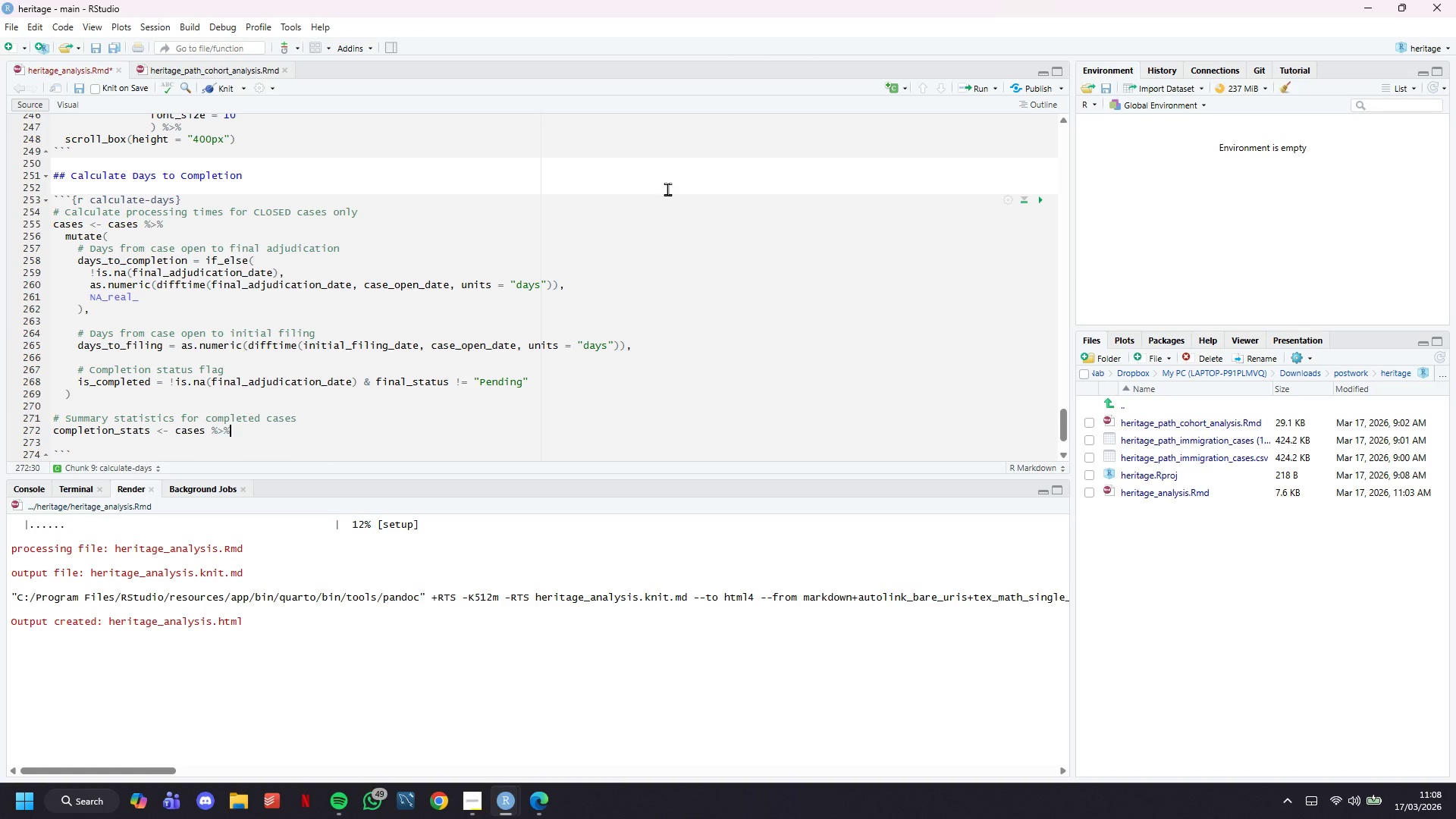 
wait(6.91)
 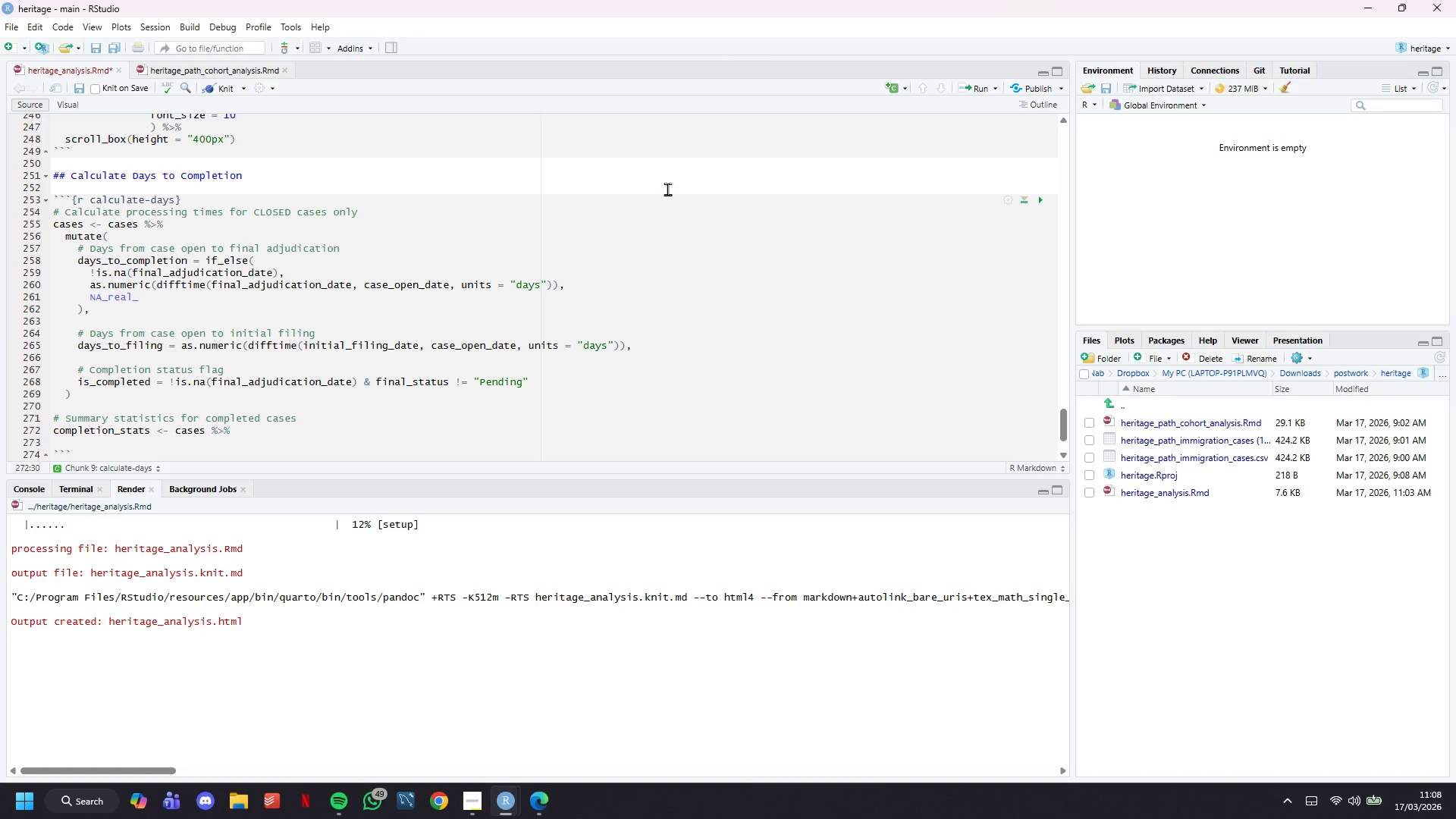 
key(Enter)
 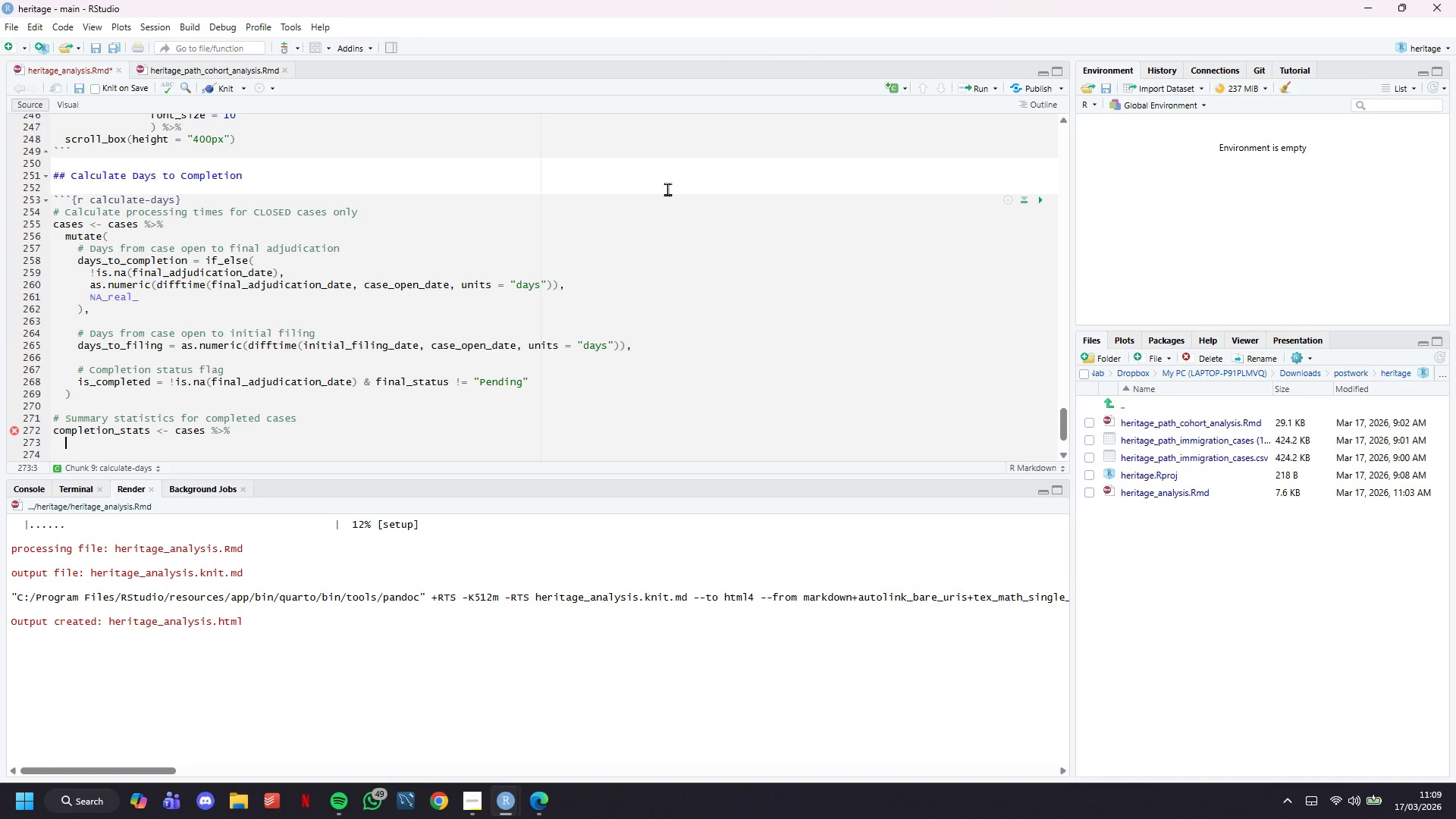 
wait(7.17)
 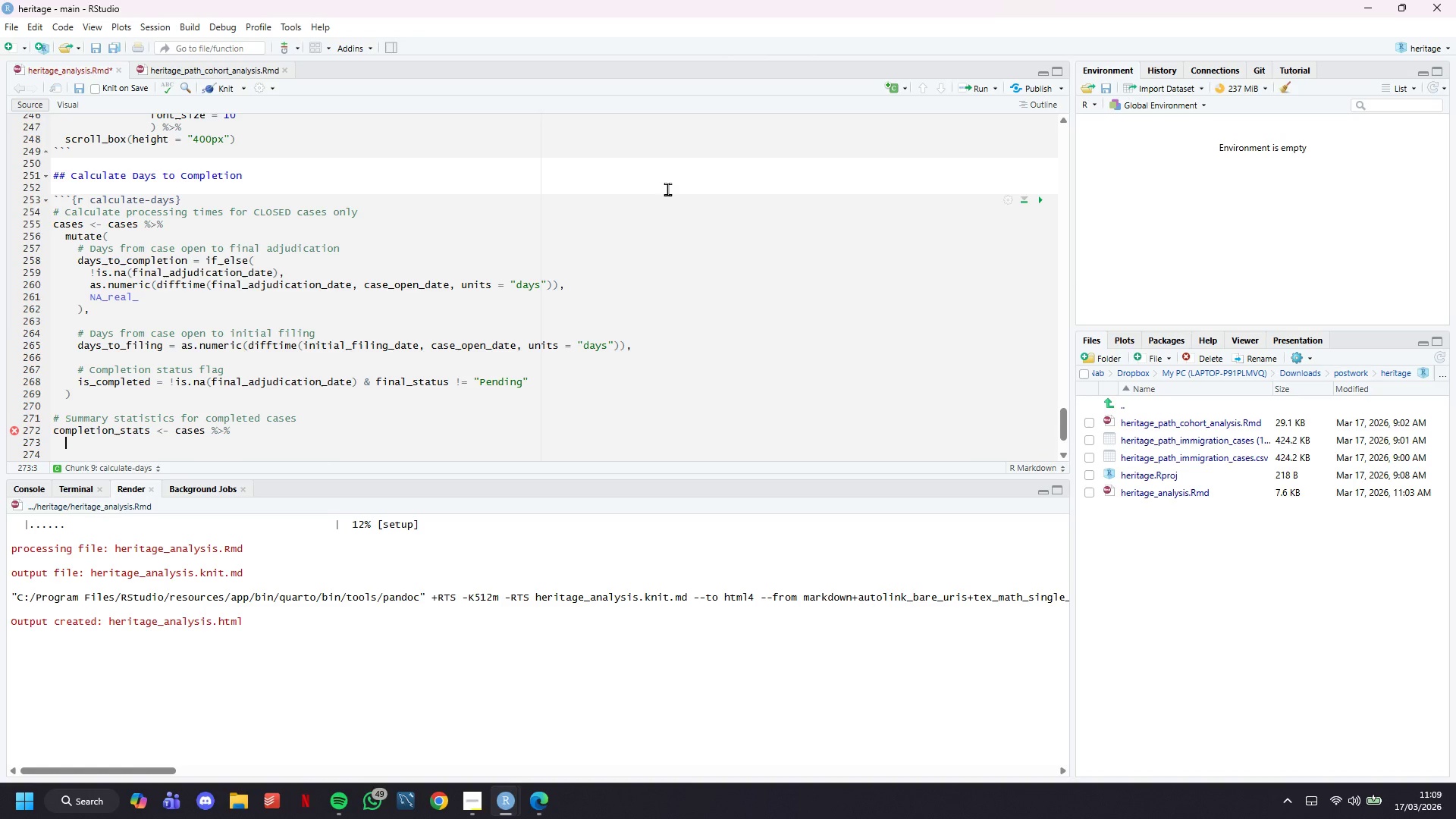 
type(filter(is_completed)
 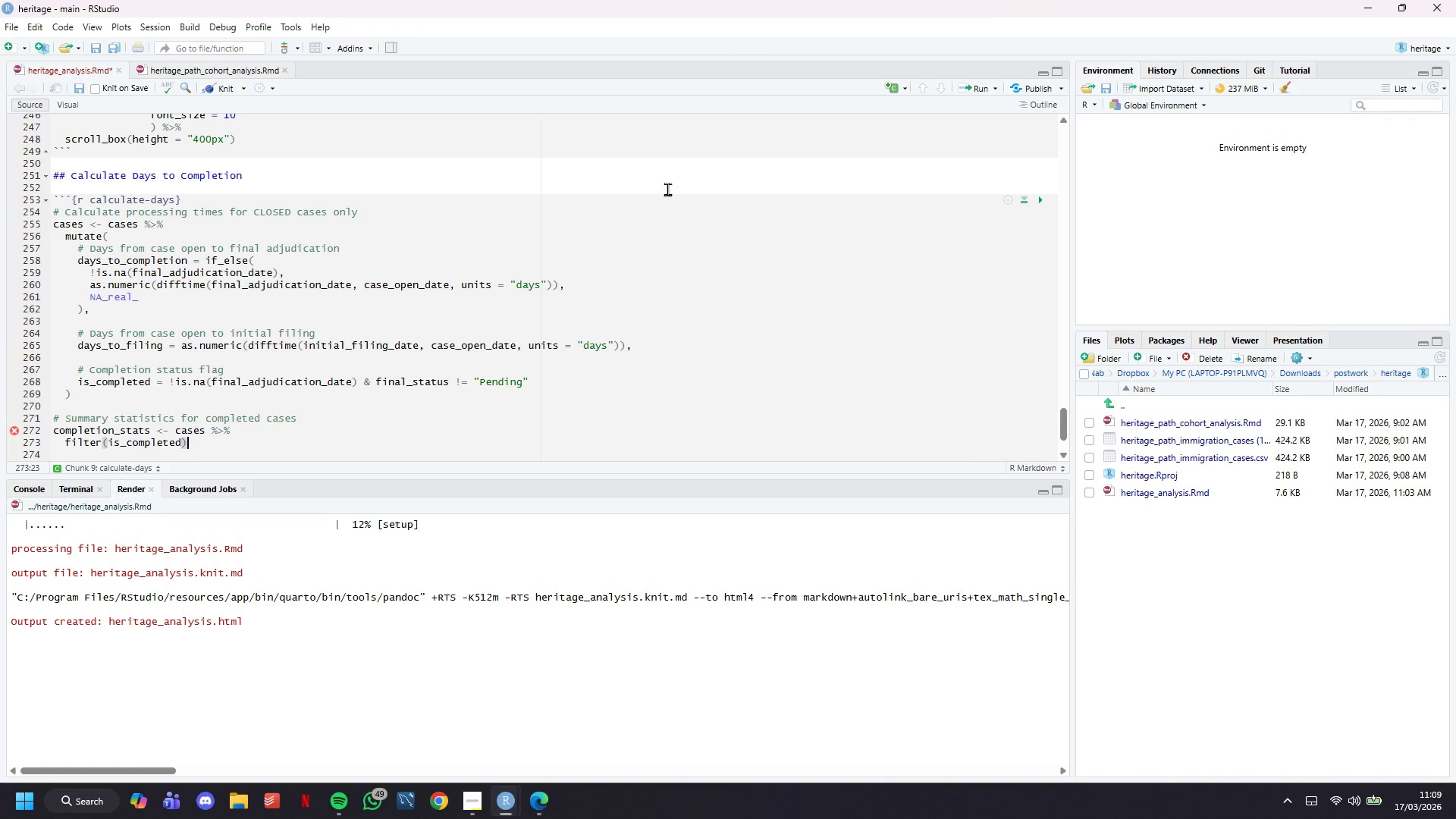 
key(ArrowRight)
 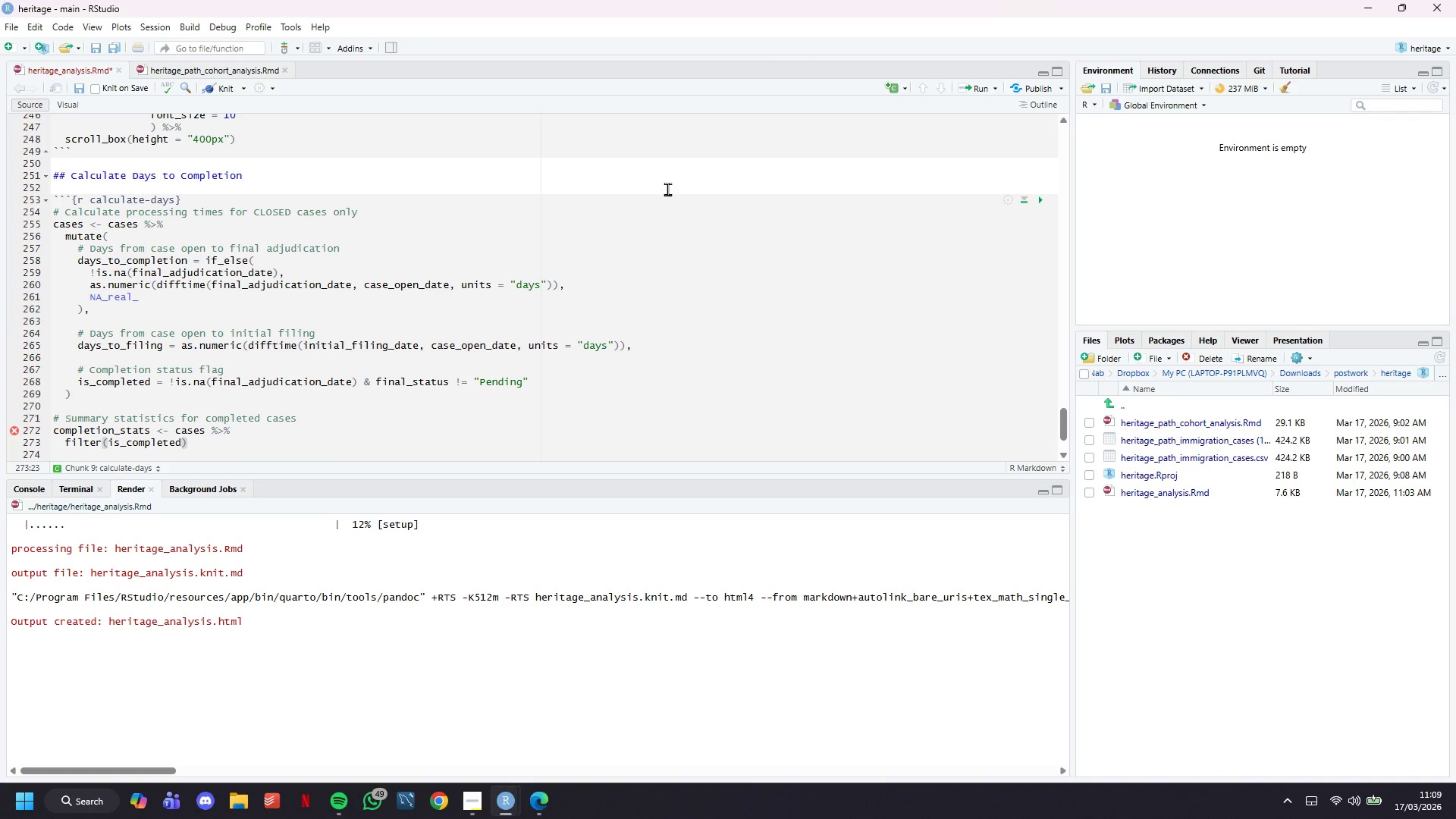 
key(Space)
 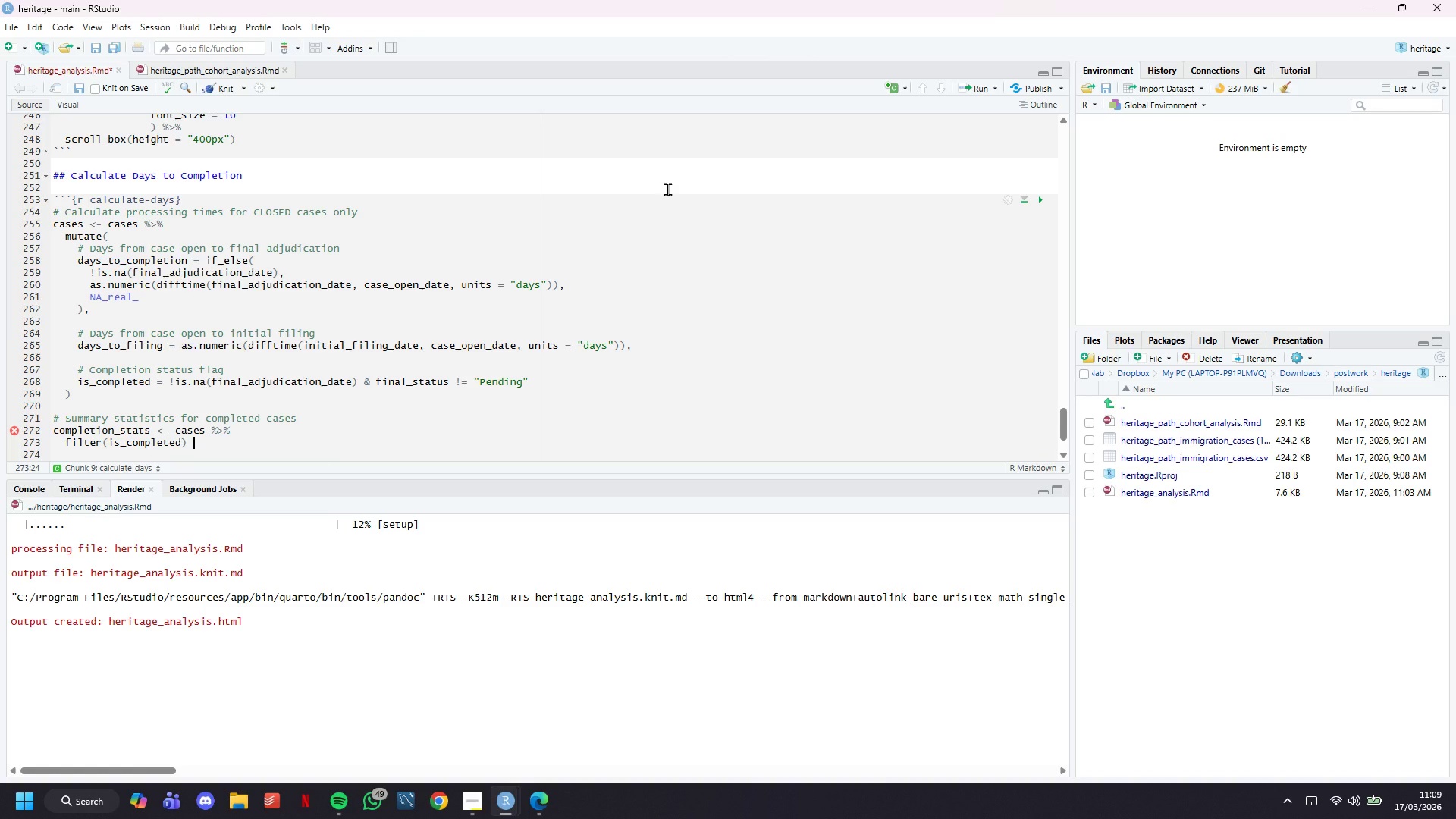 
key(Shift+5)
 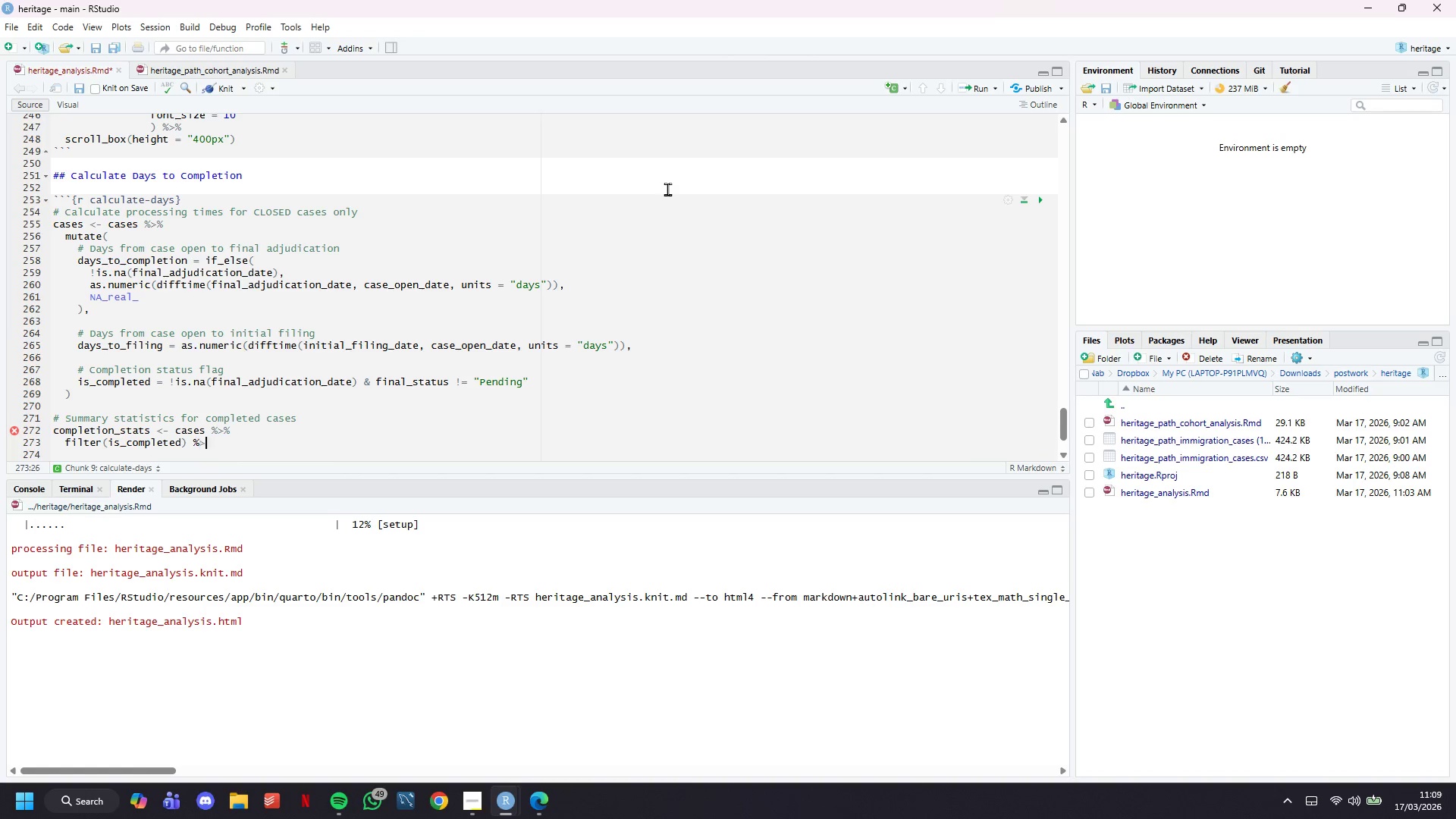 
key(Shift+Period)
 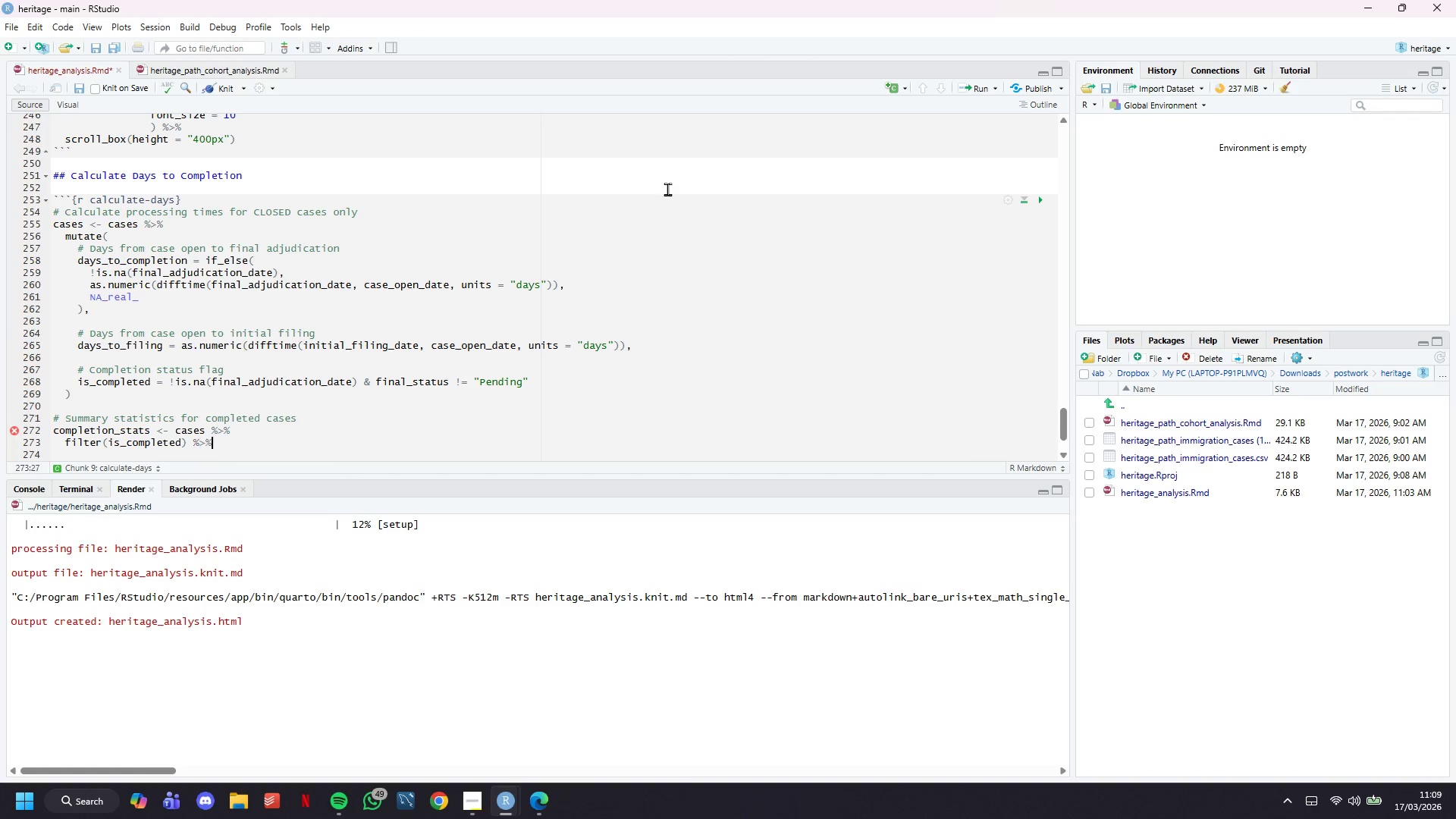 
key(Shift+5)
 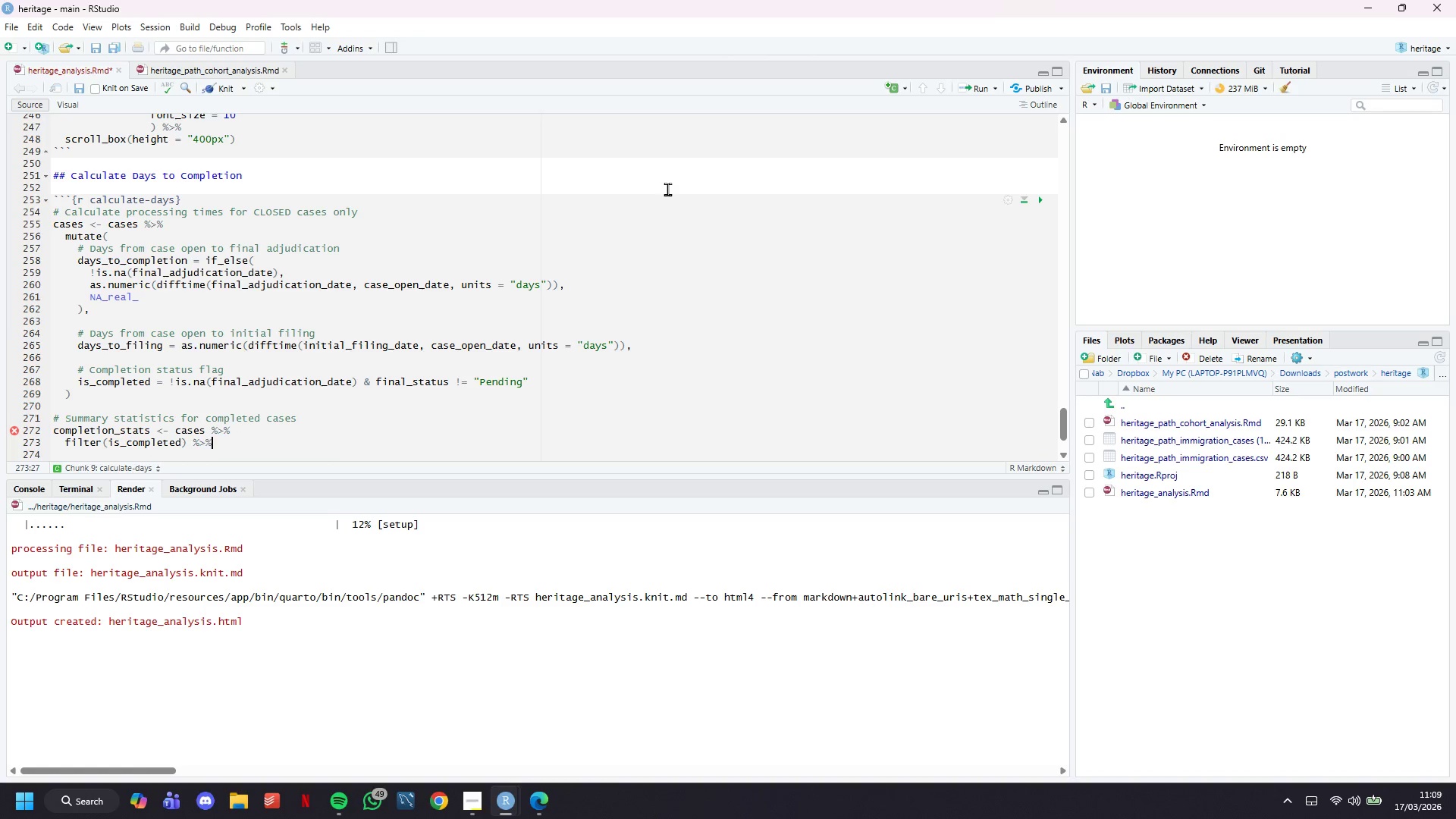 
key(Enter)
 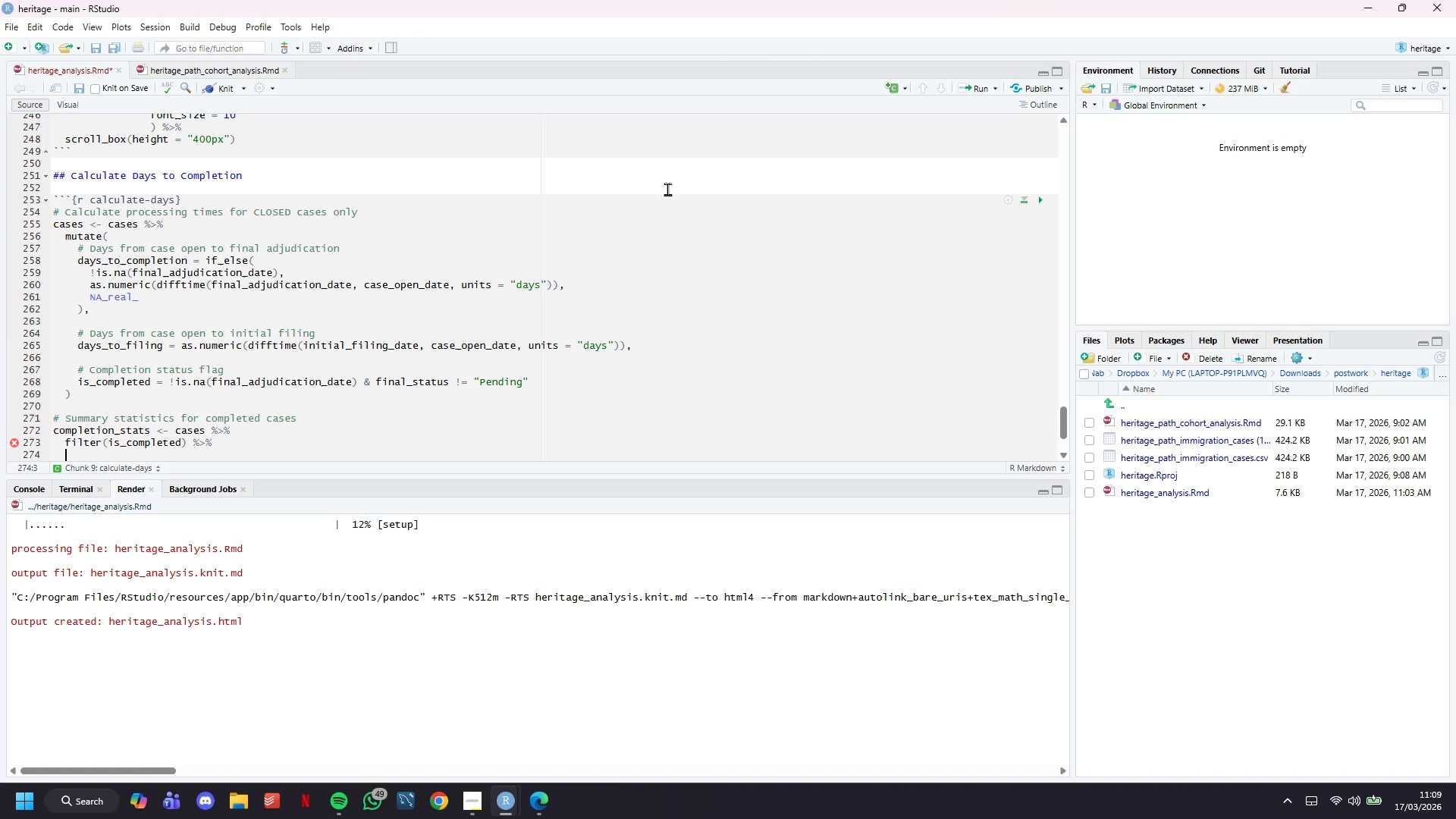 
wait(8.41)
 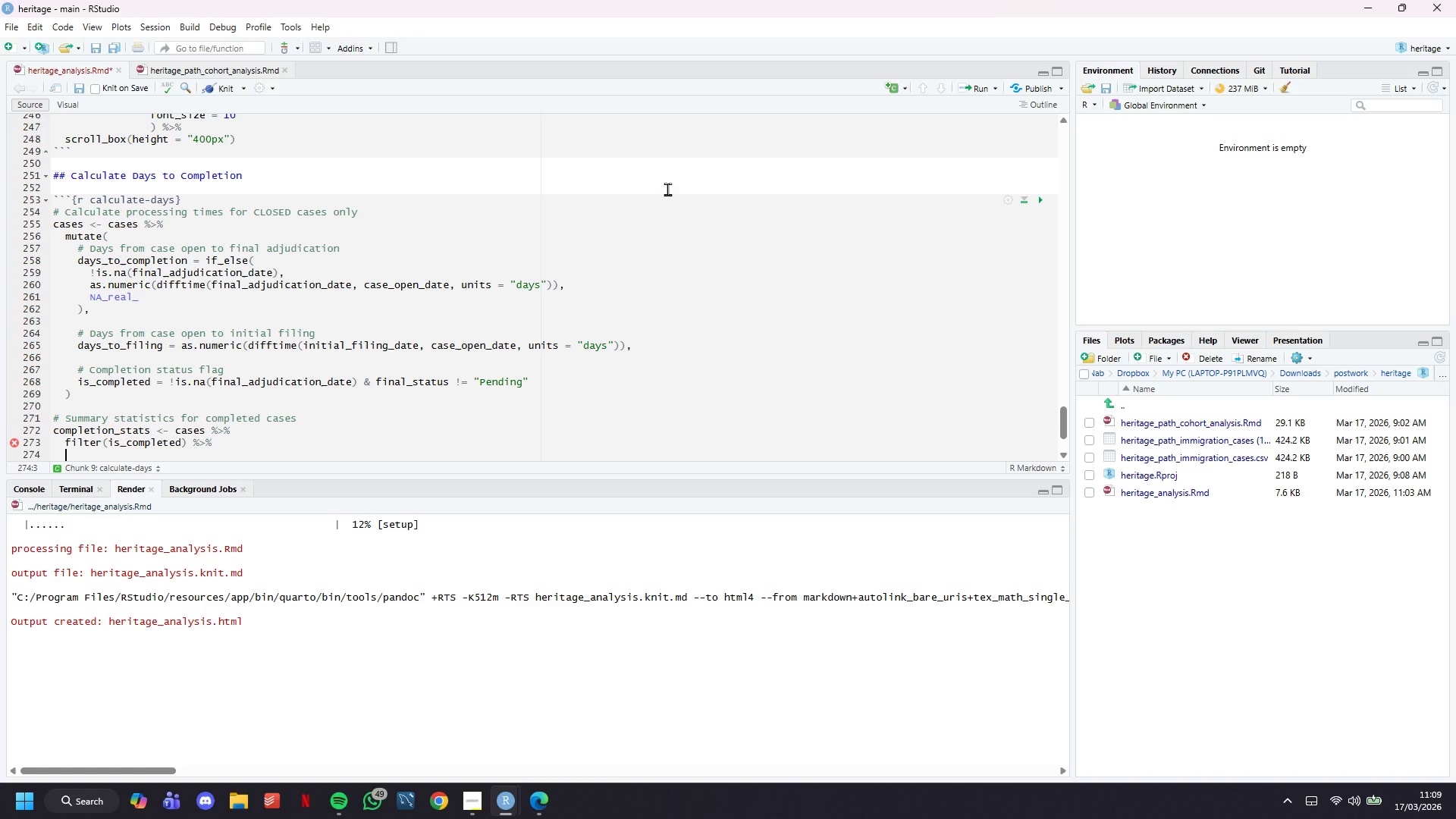 
scroll: coordinate [667, 189], scroll_direction: down, amount: 3.0
 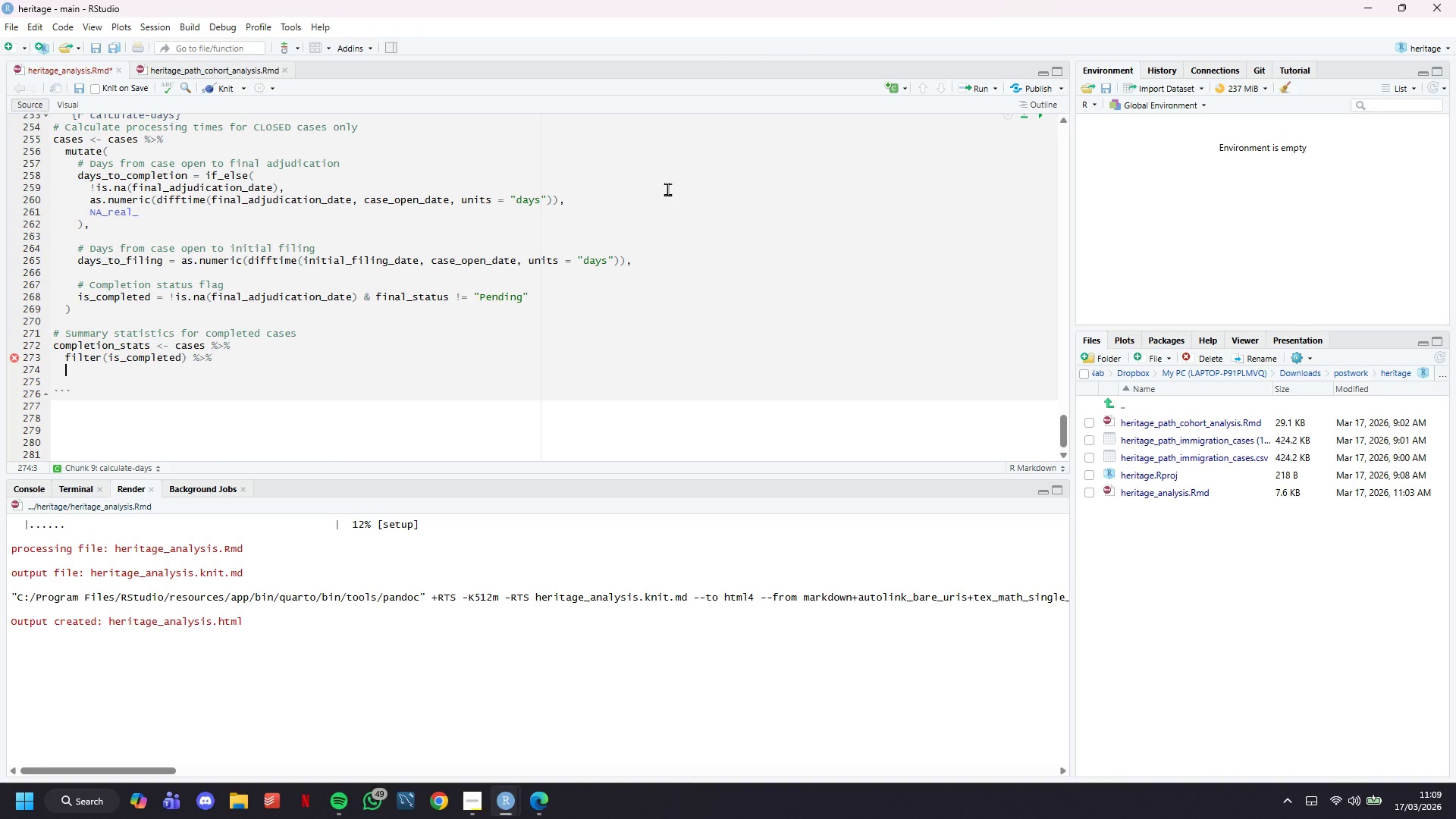 
type(summarise)
 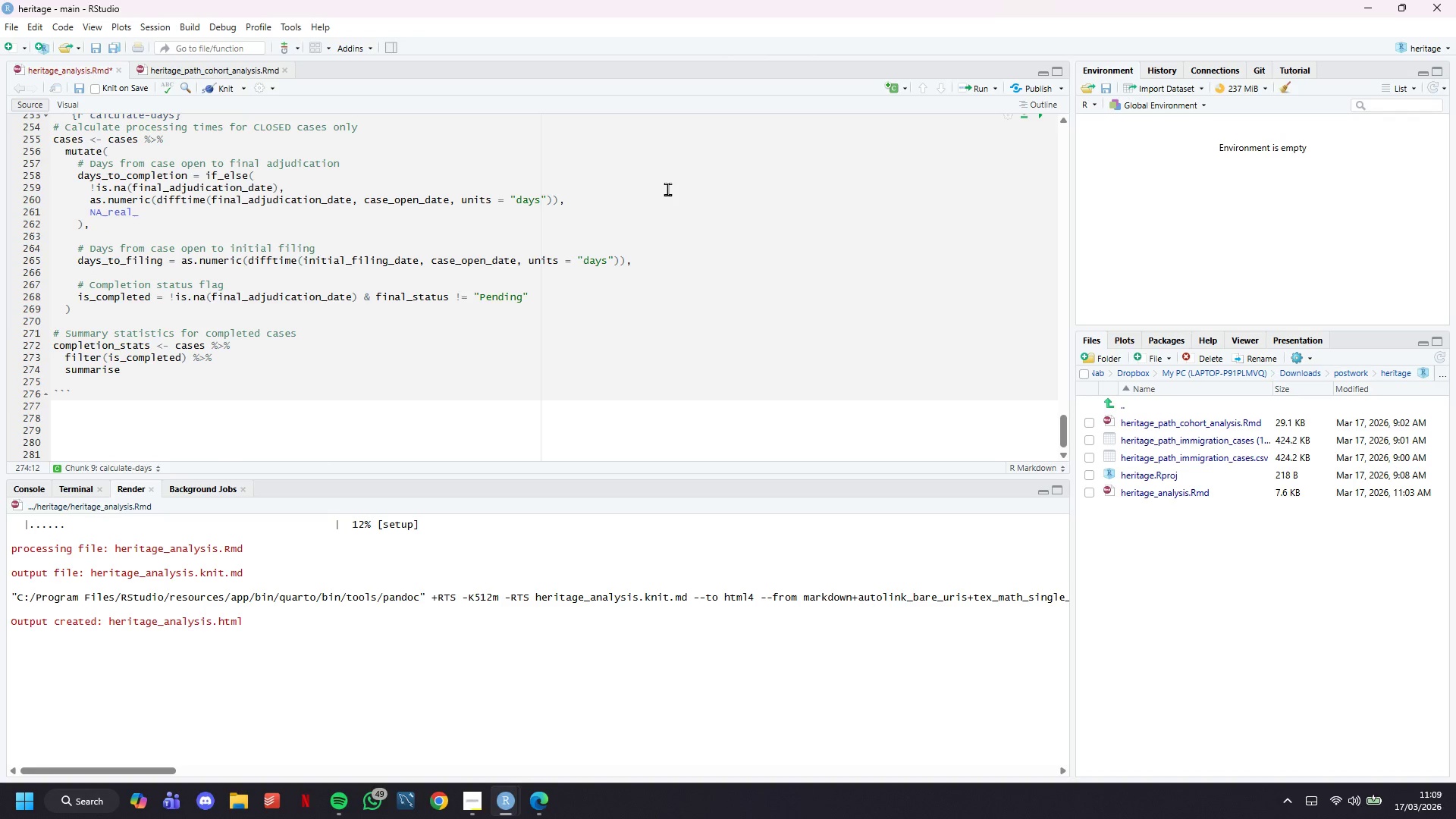 
key(Shift+9)
 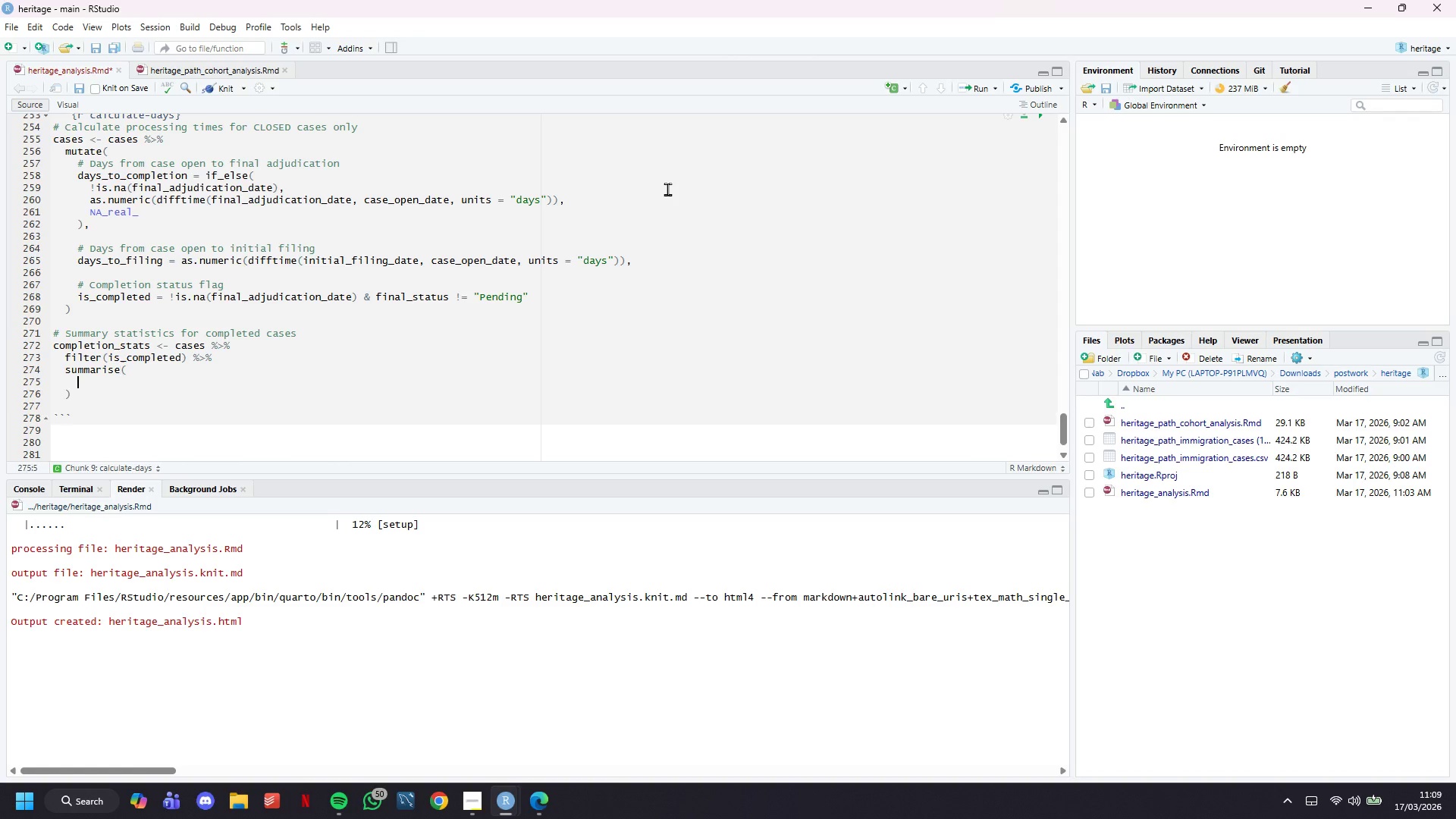 
key(Enter)
 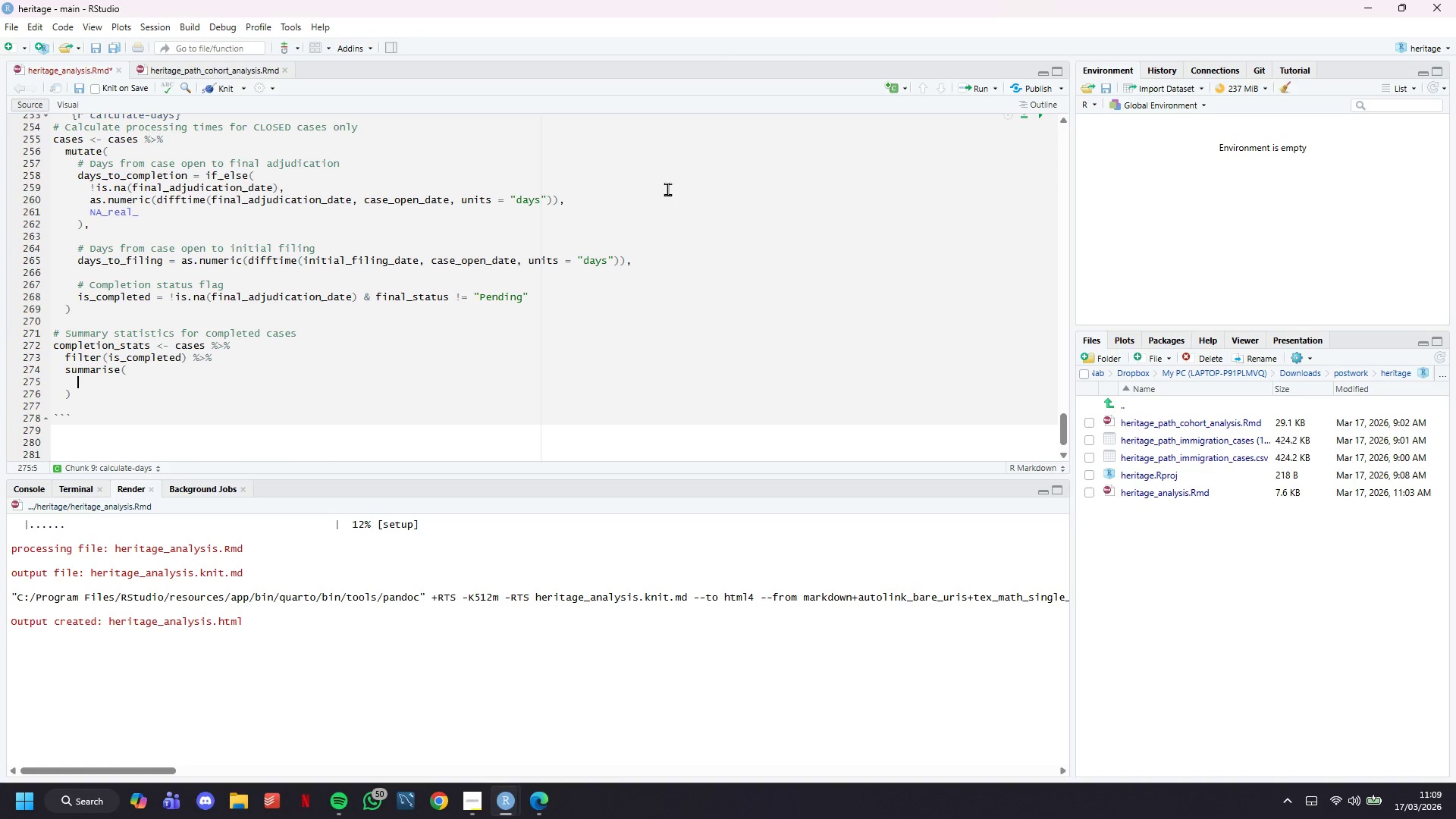 
type(completed_cases)
 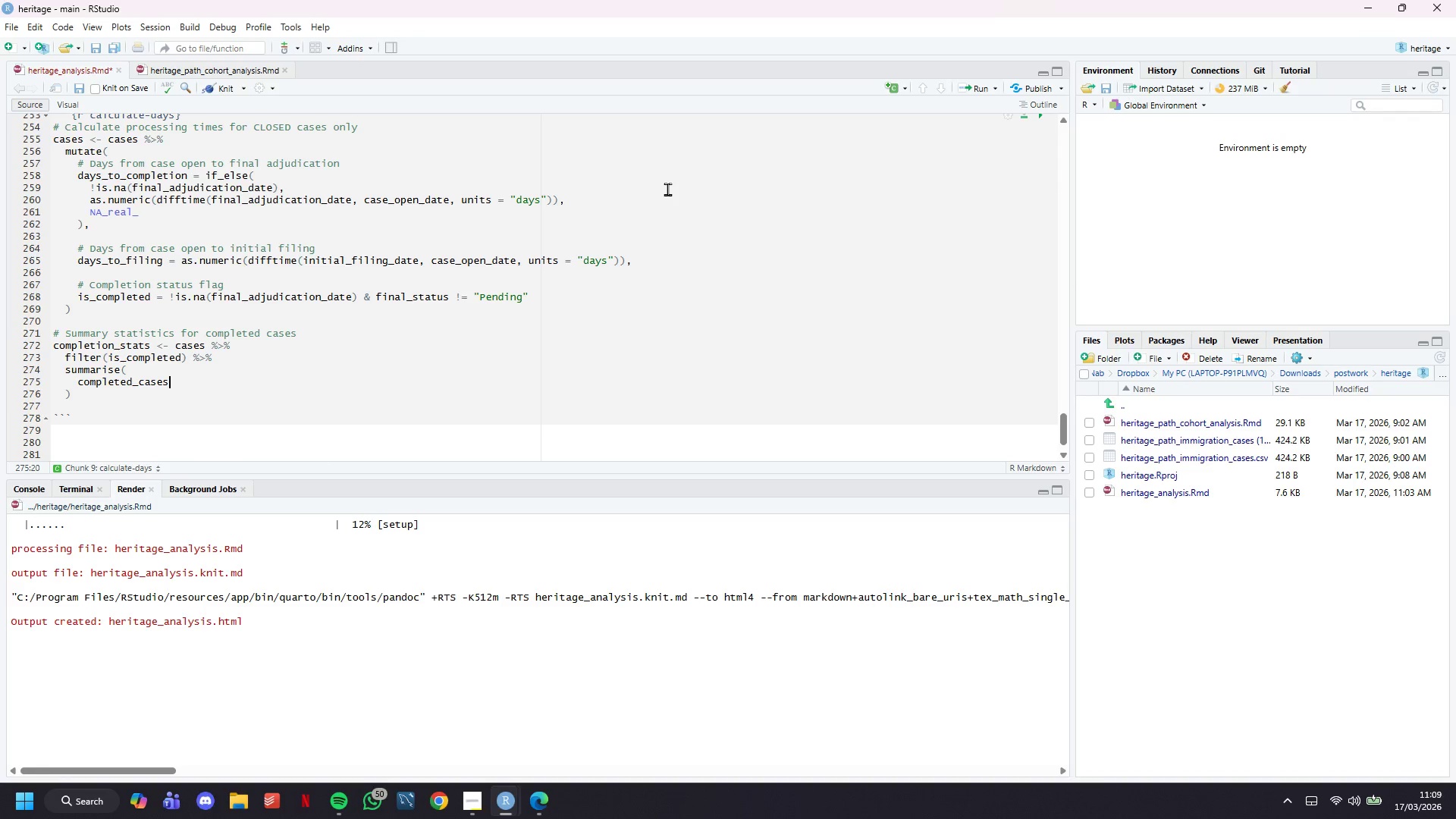 
wait(19.19)
 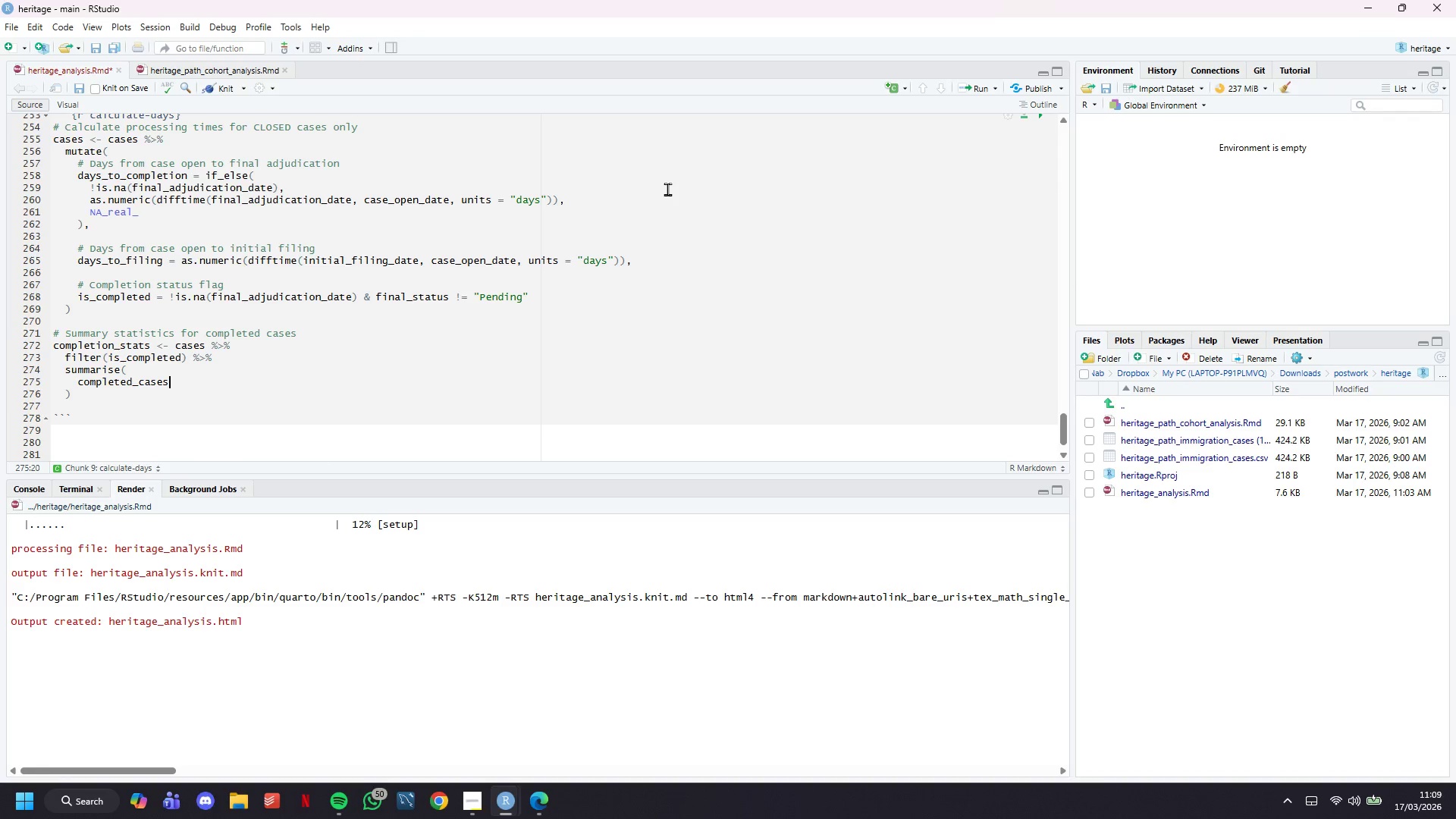 
key(Space)
 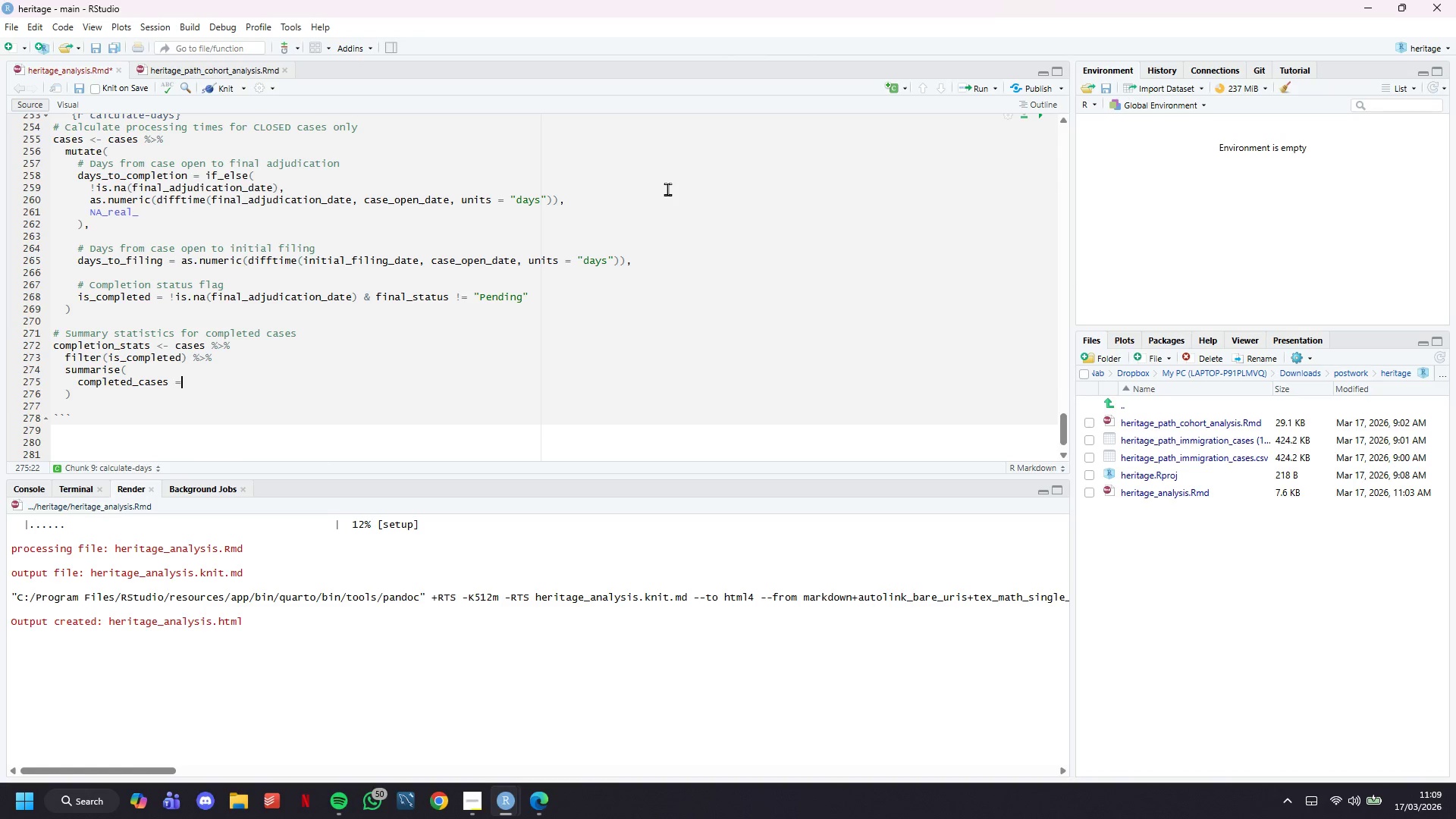 
key(Equal)
 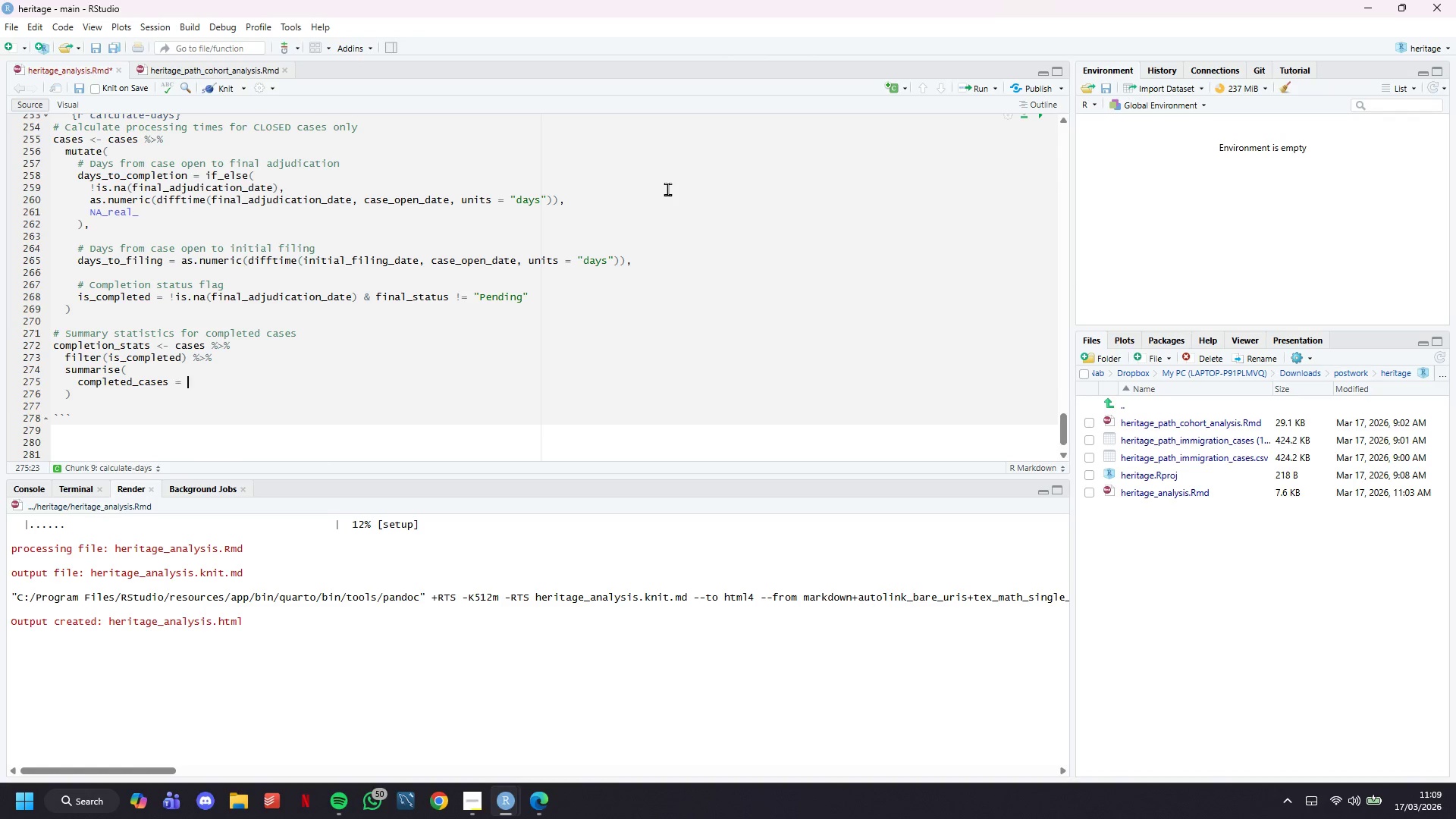 
key(Space)
 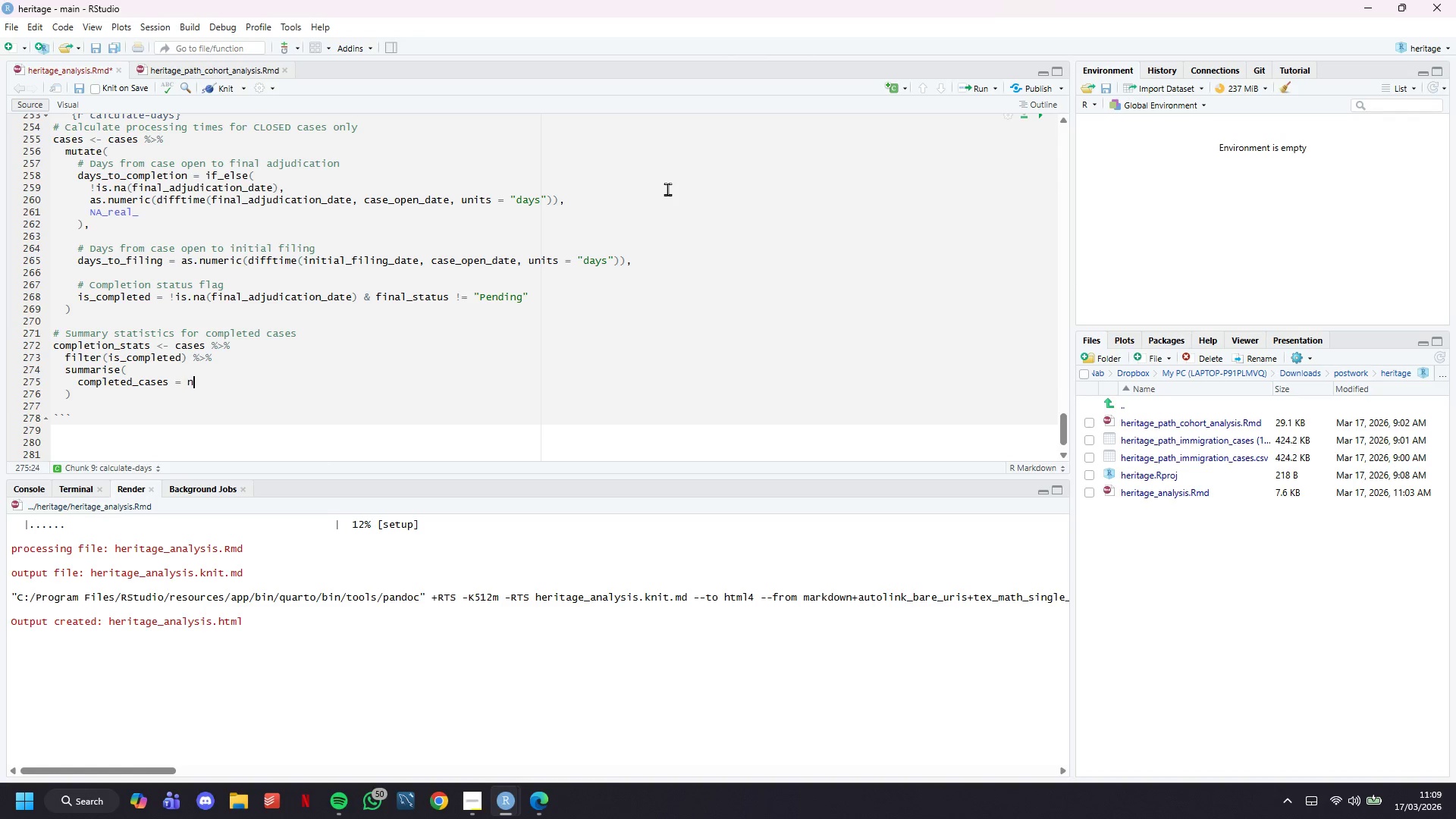 
key(N)
 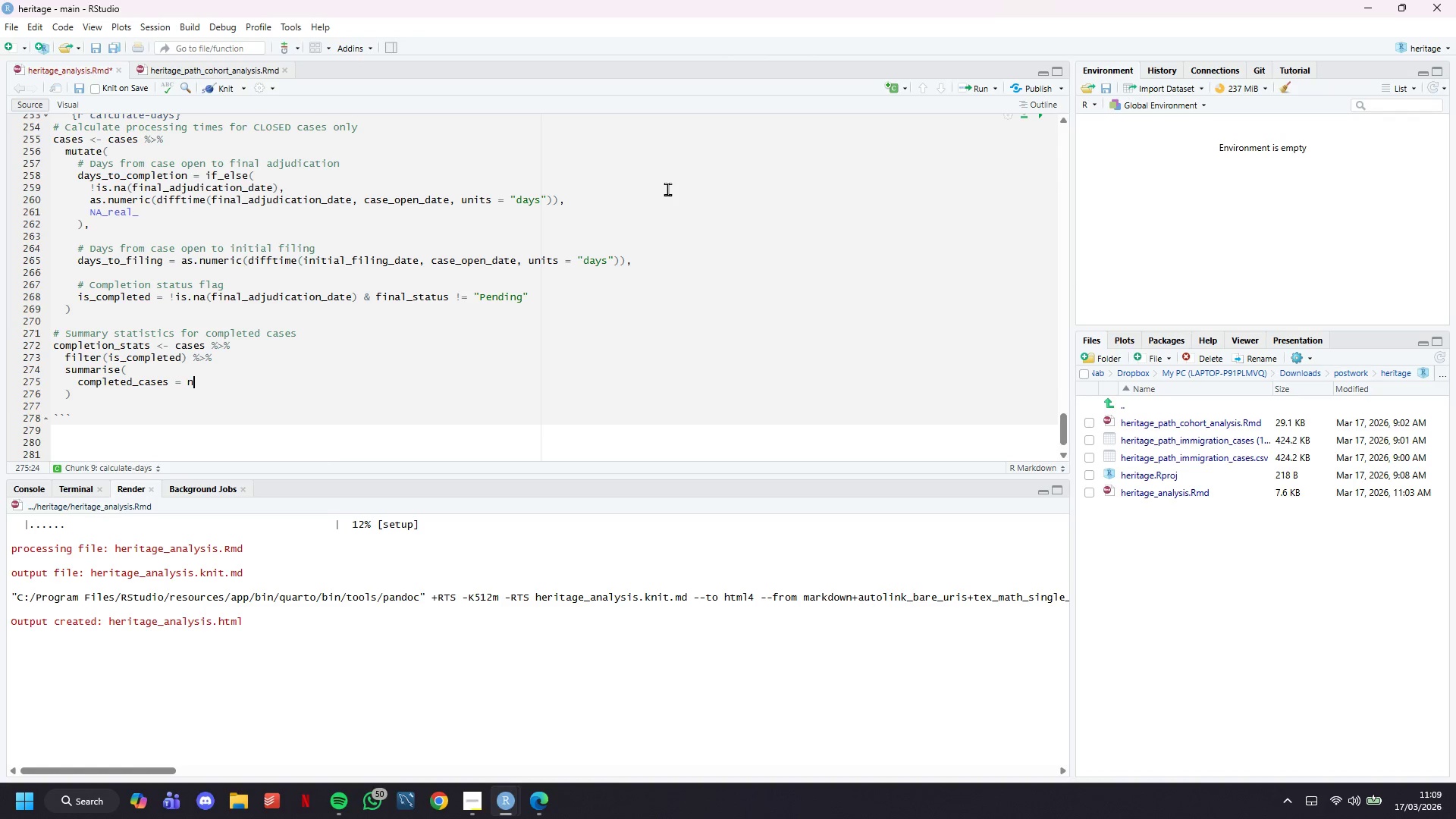 
key(Shift+ShiftLeft)
 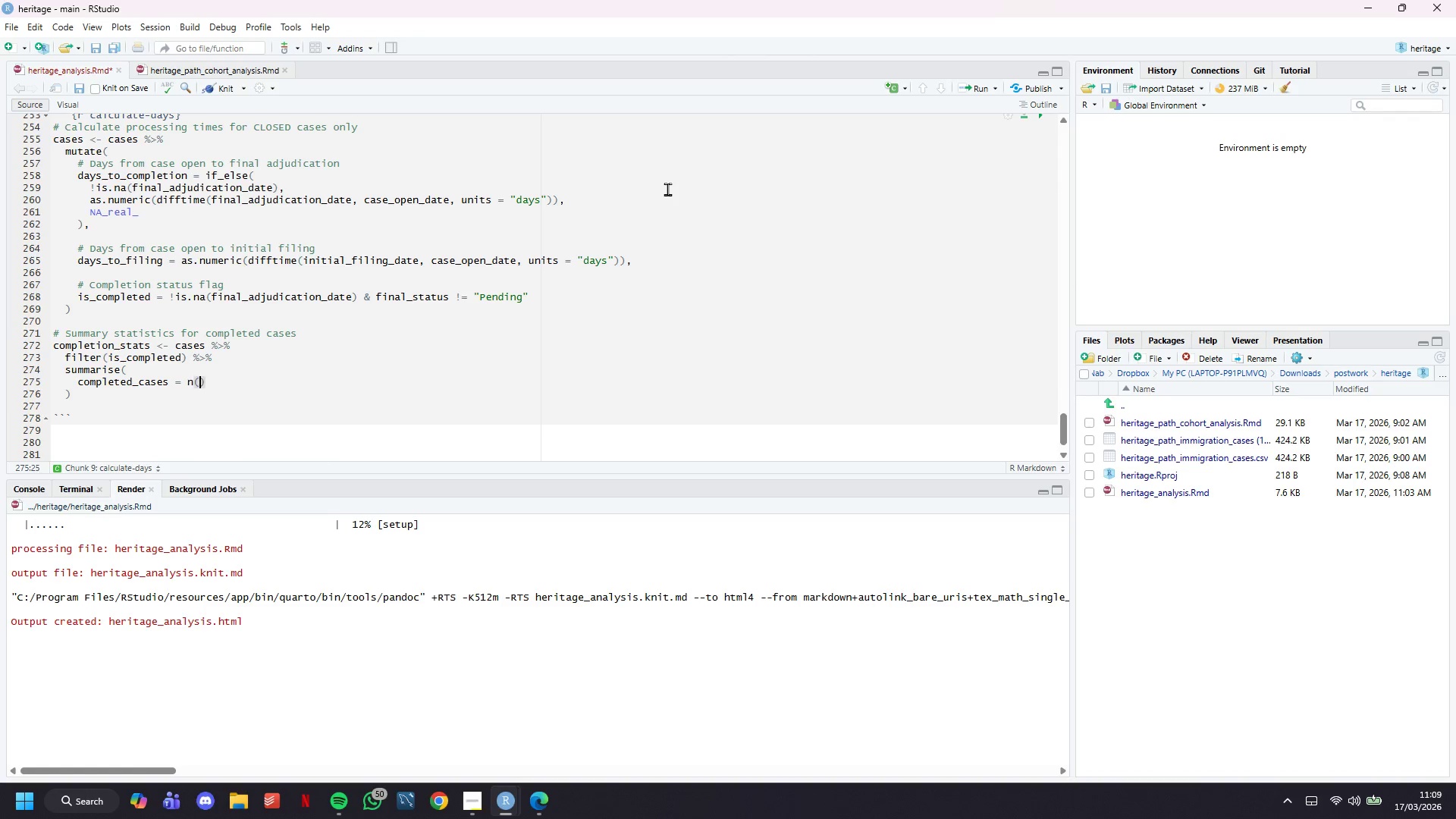 
key(Shift+9)
 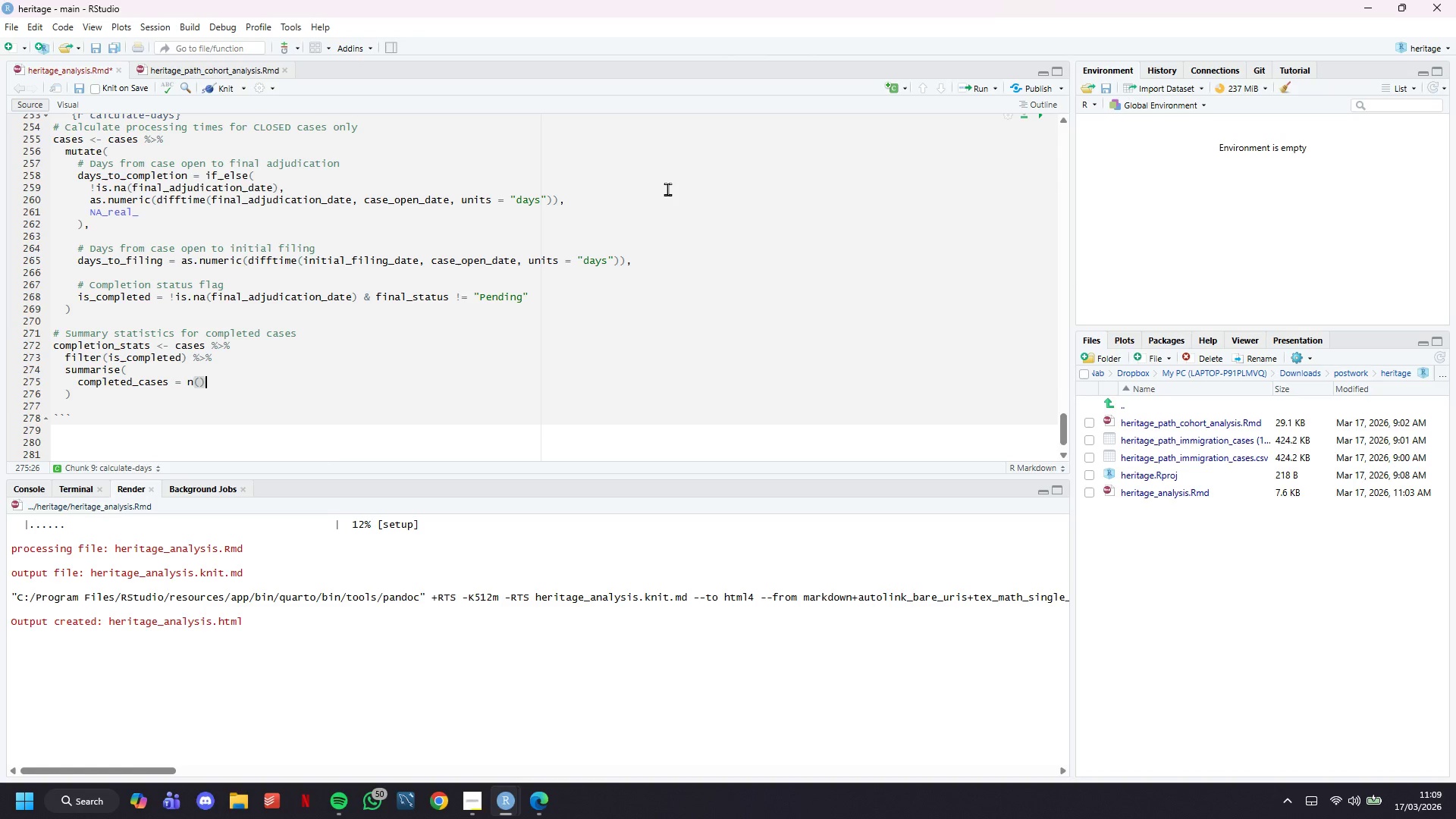 
key(ArrowRight)
 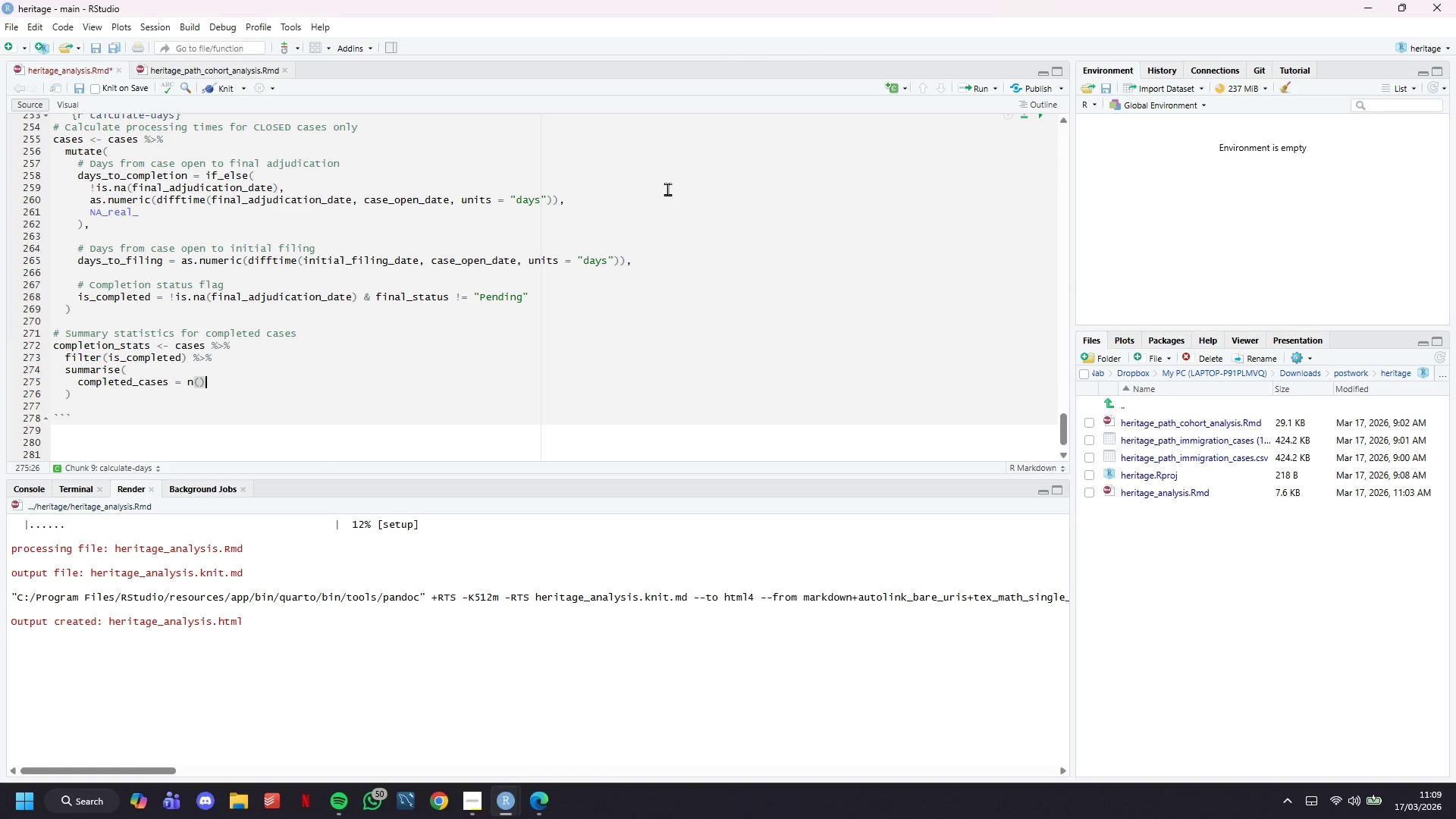 
key(Comma)
 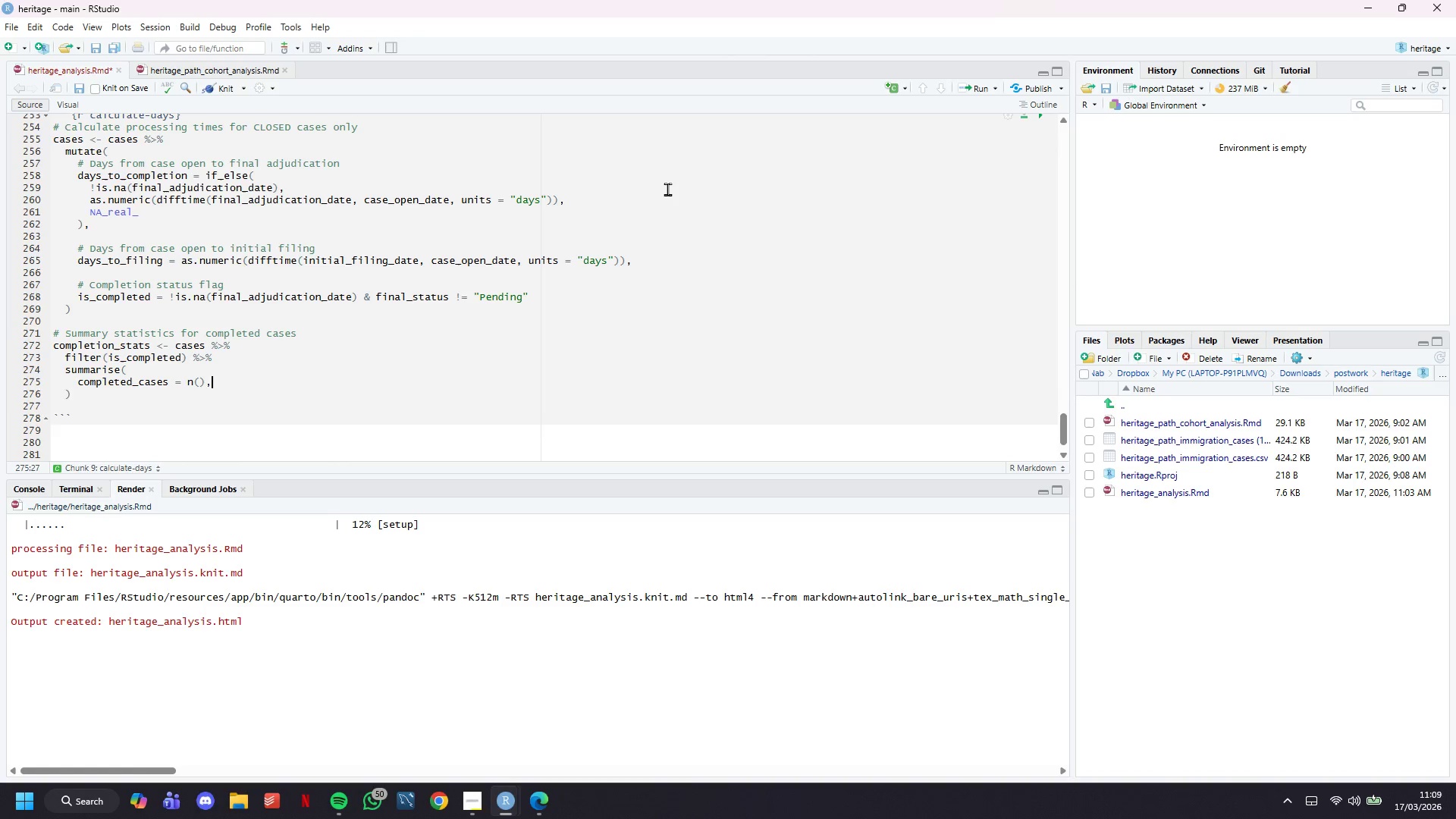 
key(Enter)
 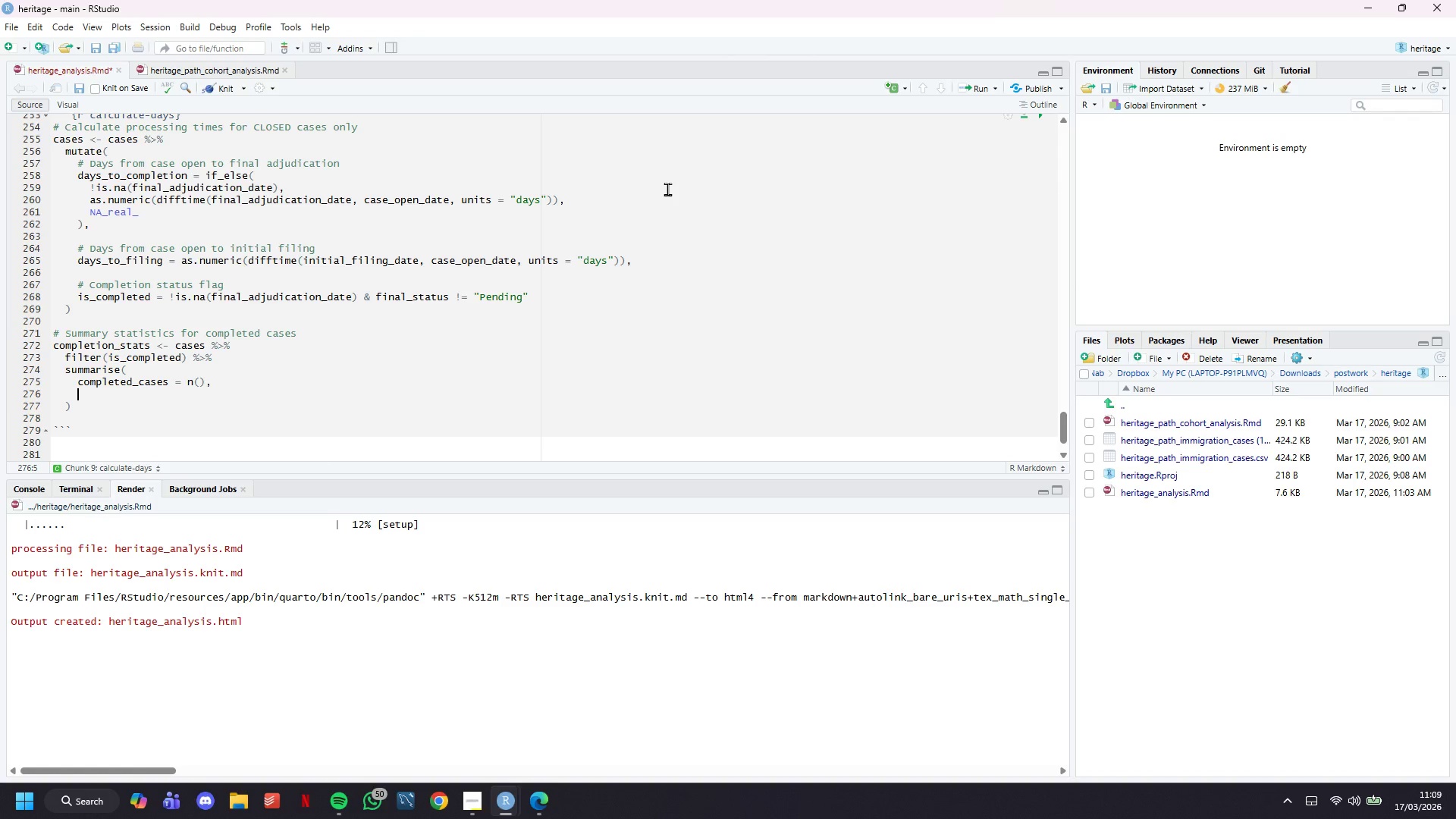 
type(mean_days = mean(days_to_completion)
 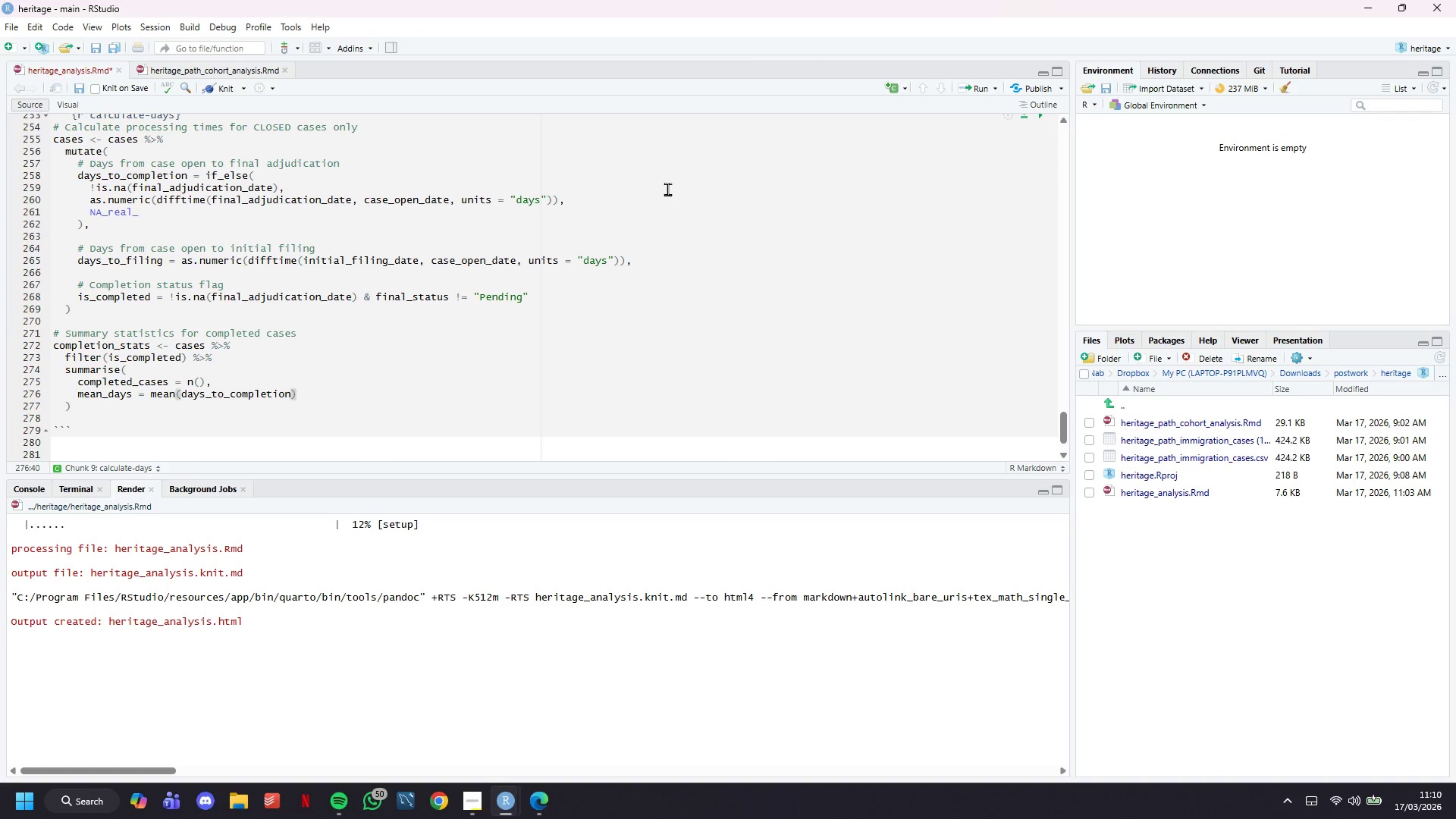 
wait(5.69)
 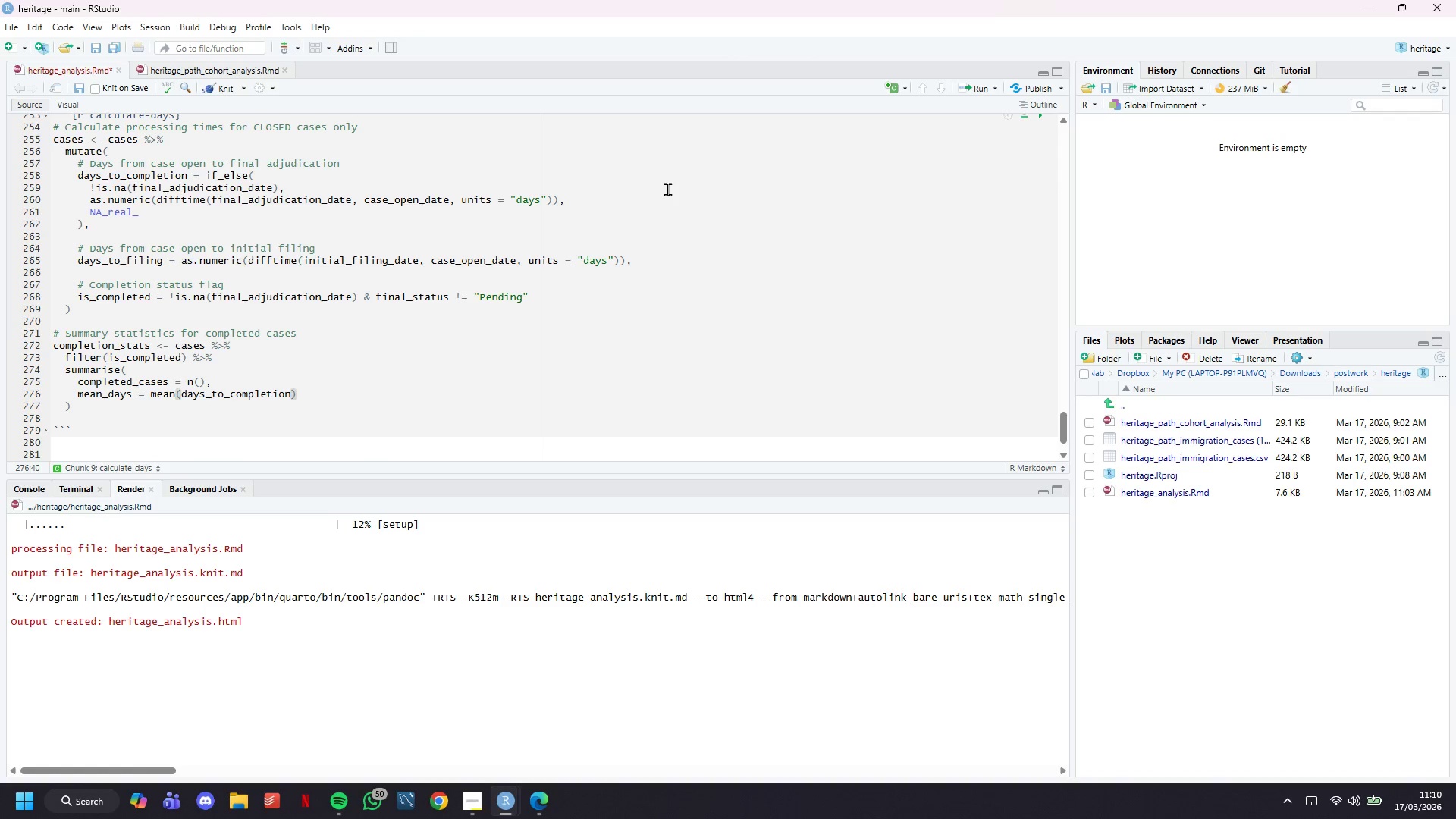 
type(, na.rm)
 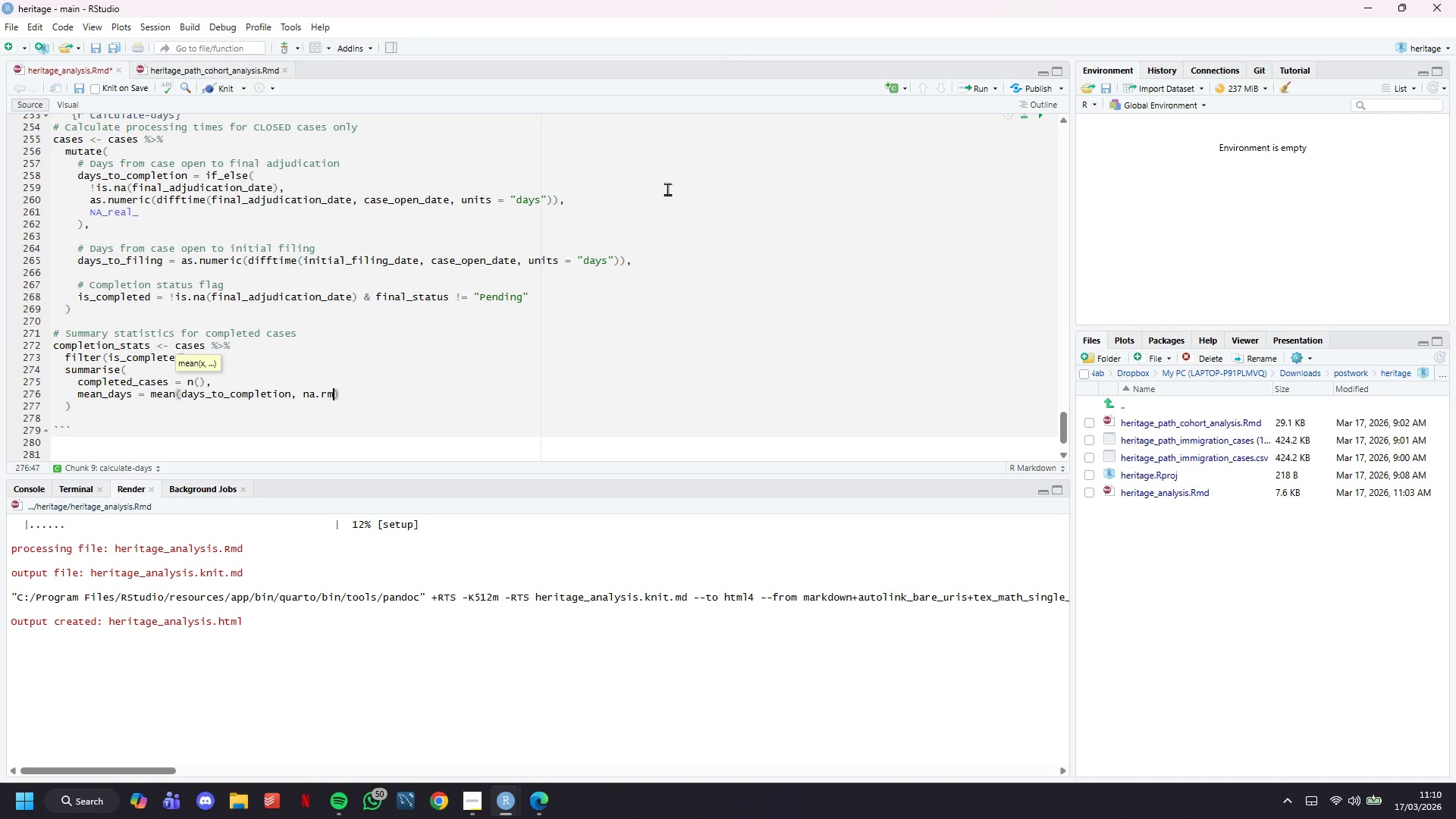 
type(=TRUE)
 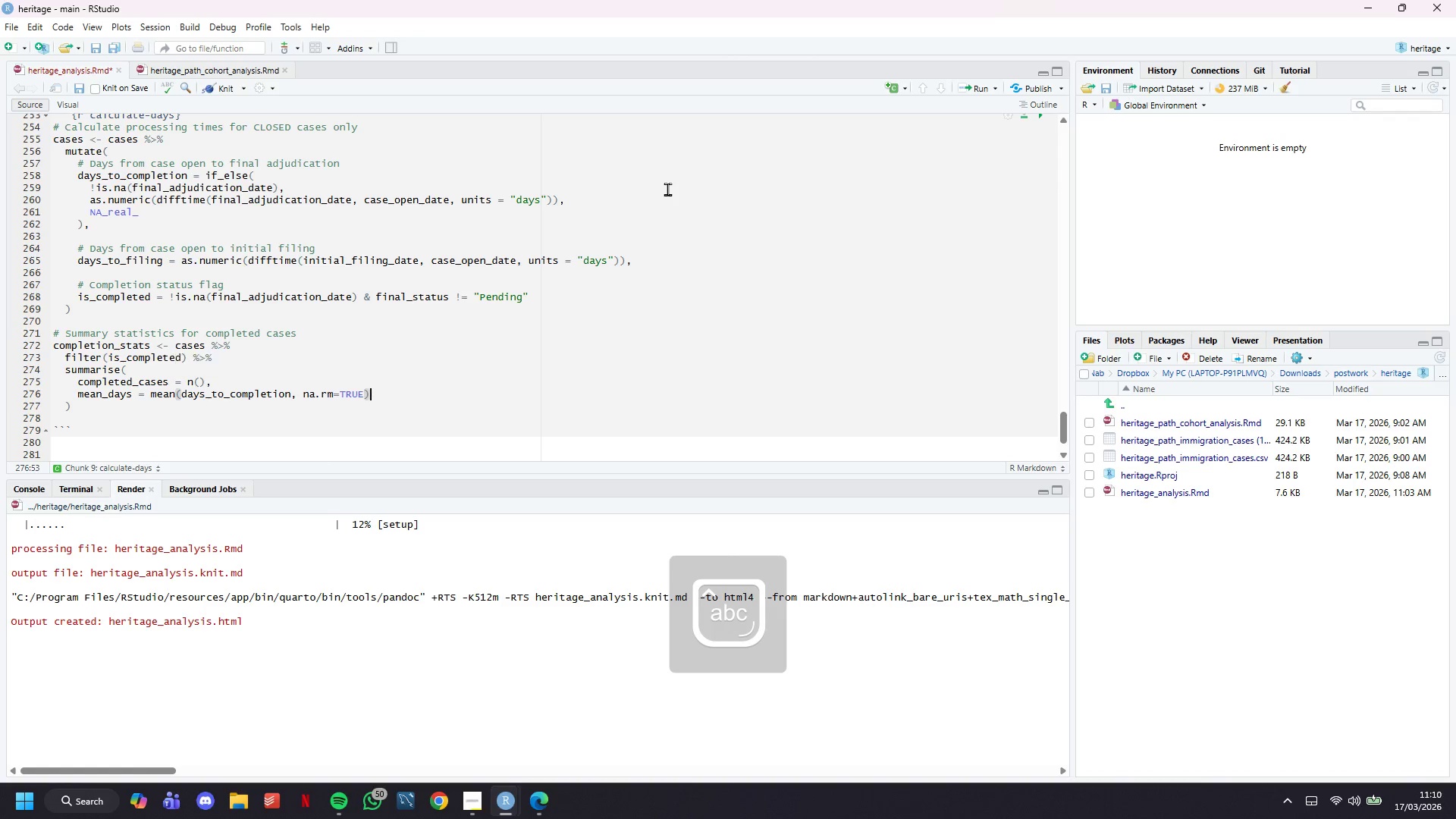 
key(ArrowRight)
 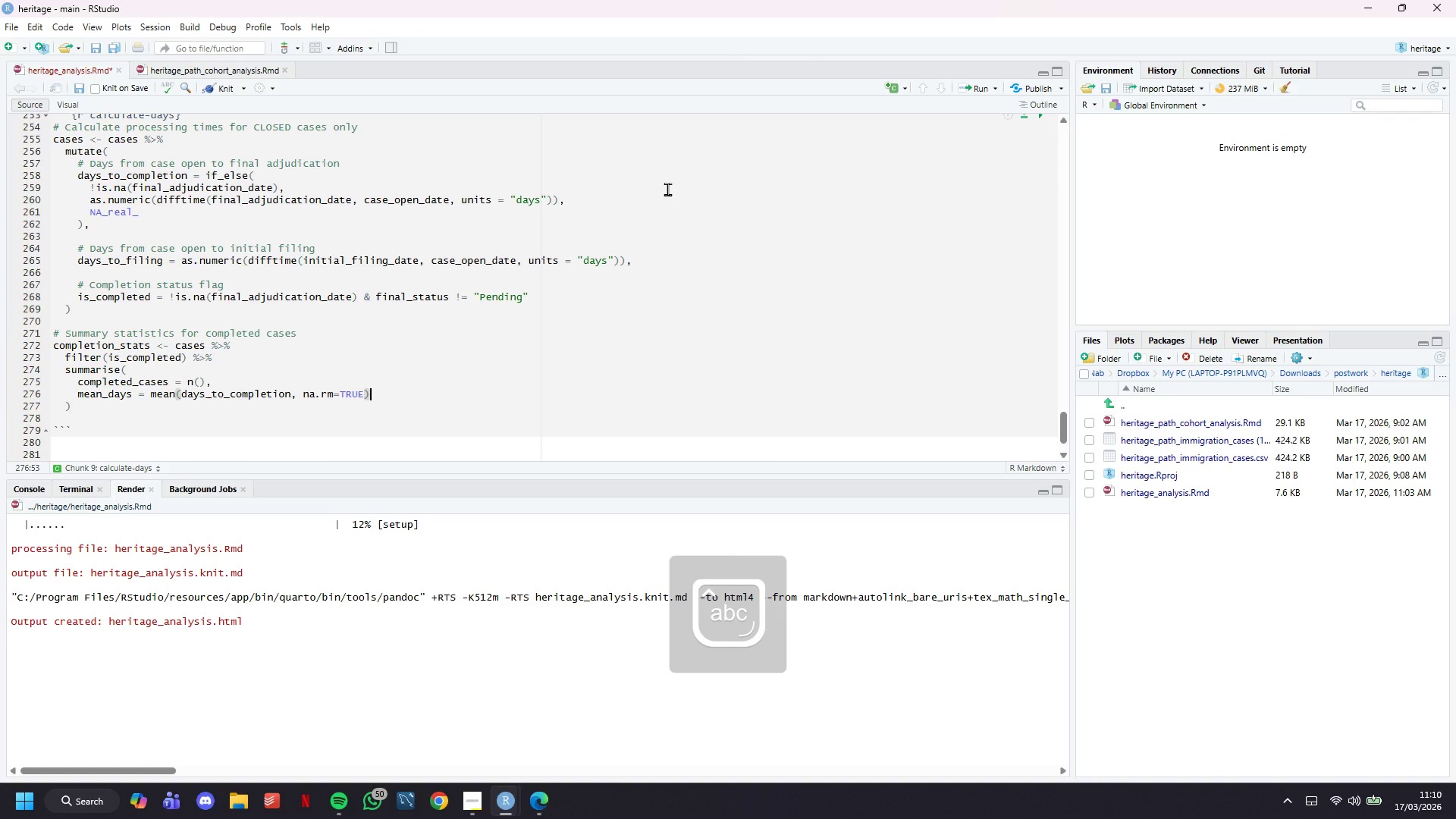 
key(Comma)
 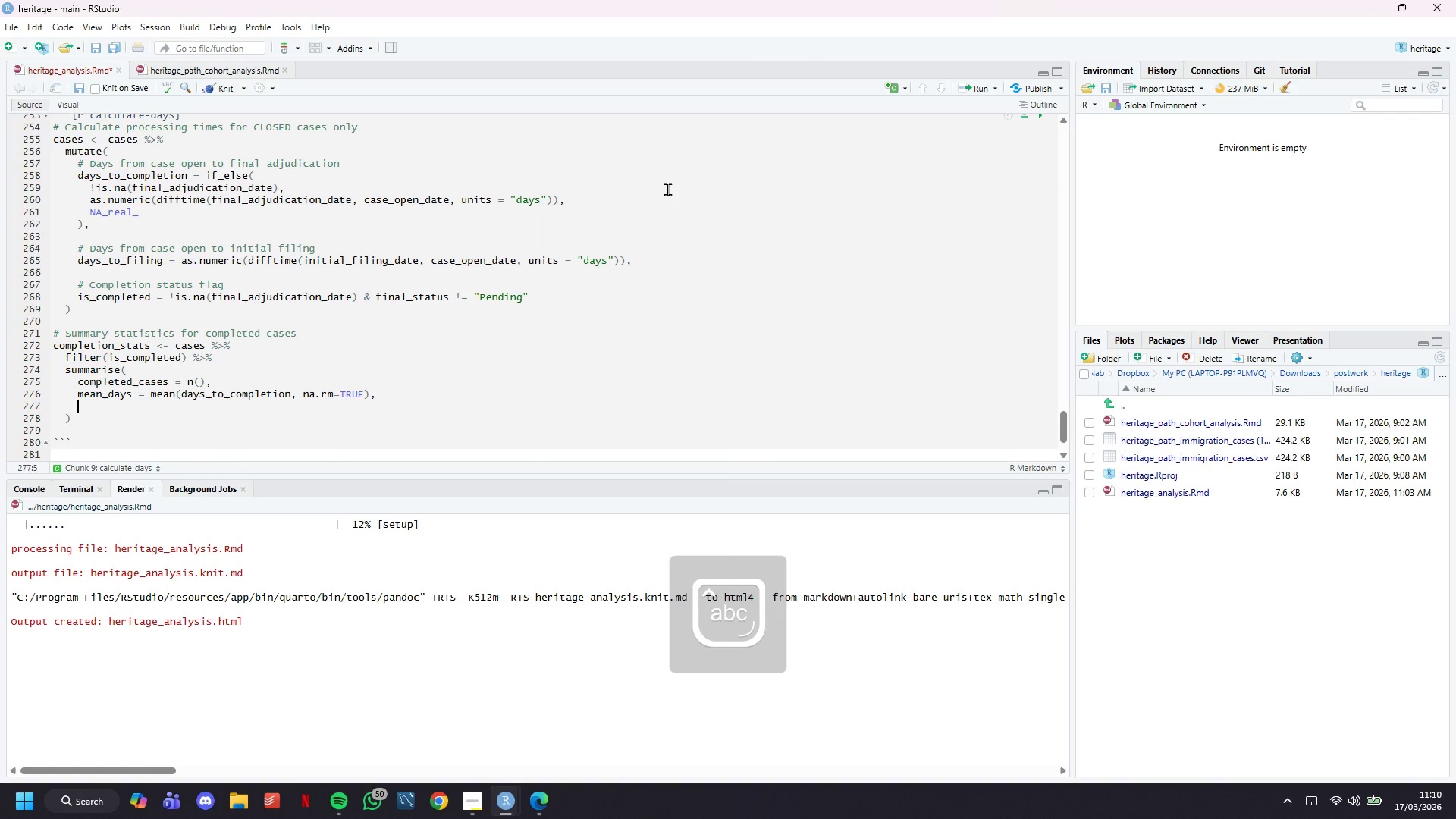 
key(Enter)
 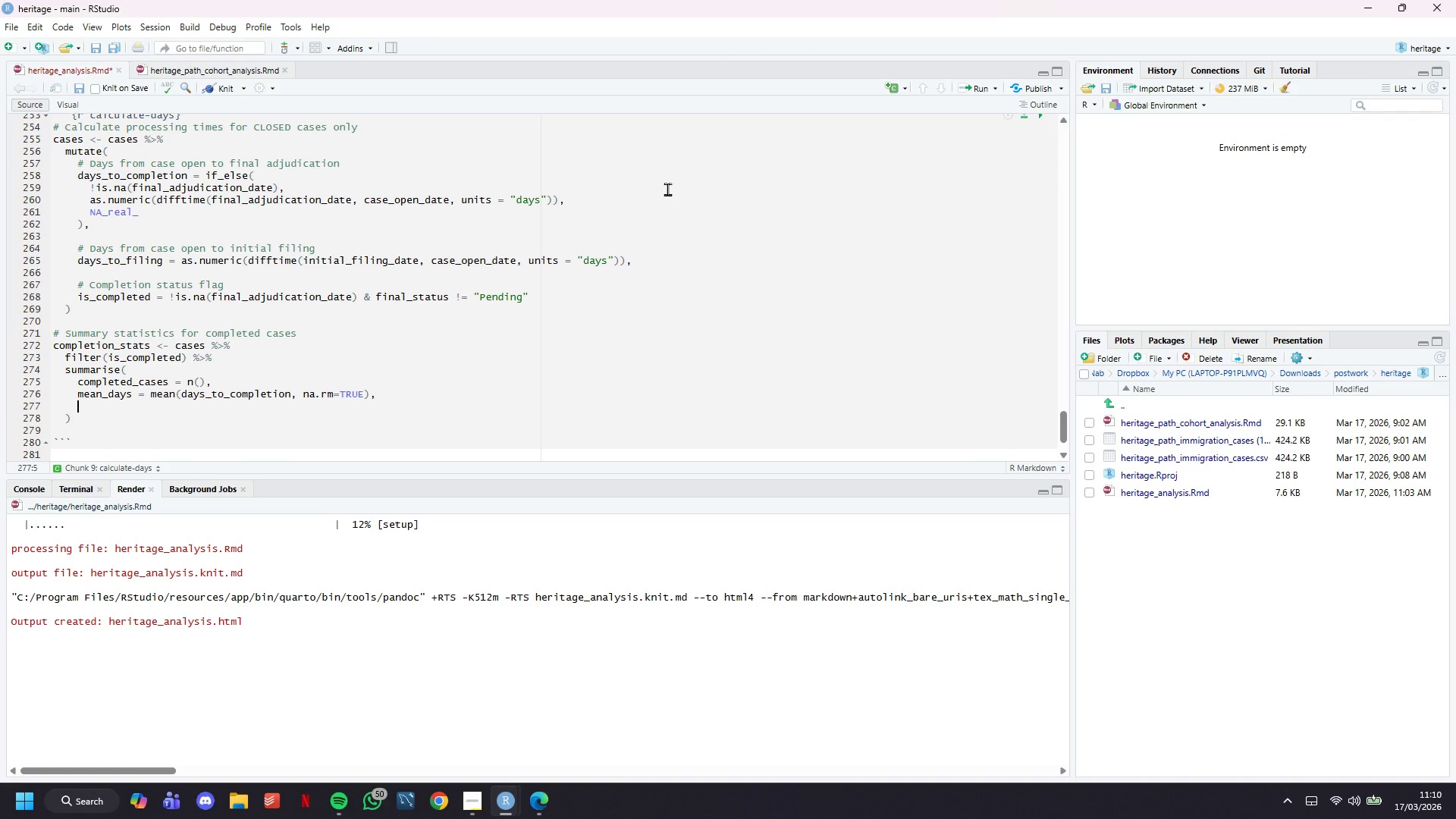 
type(median_days = median(9)
key(Backspace)
type(days_to_completion, na.rm = TRUE)
 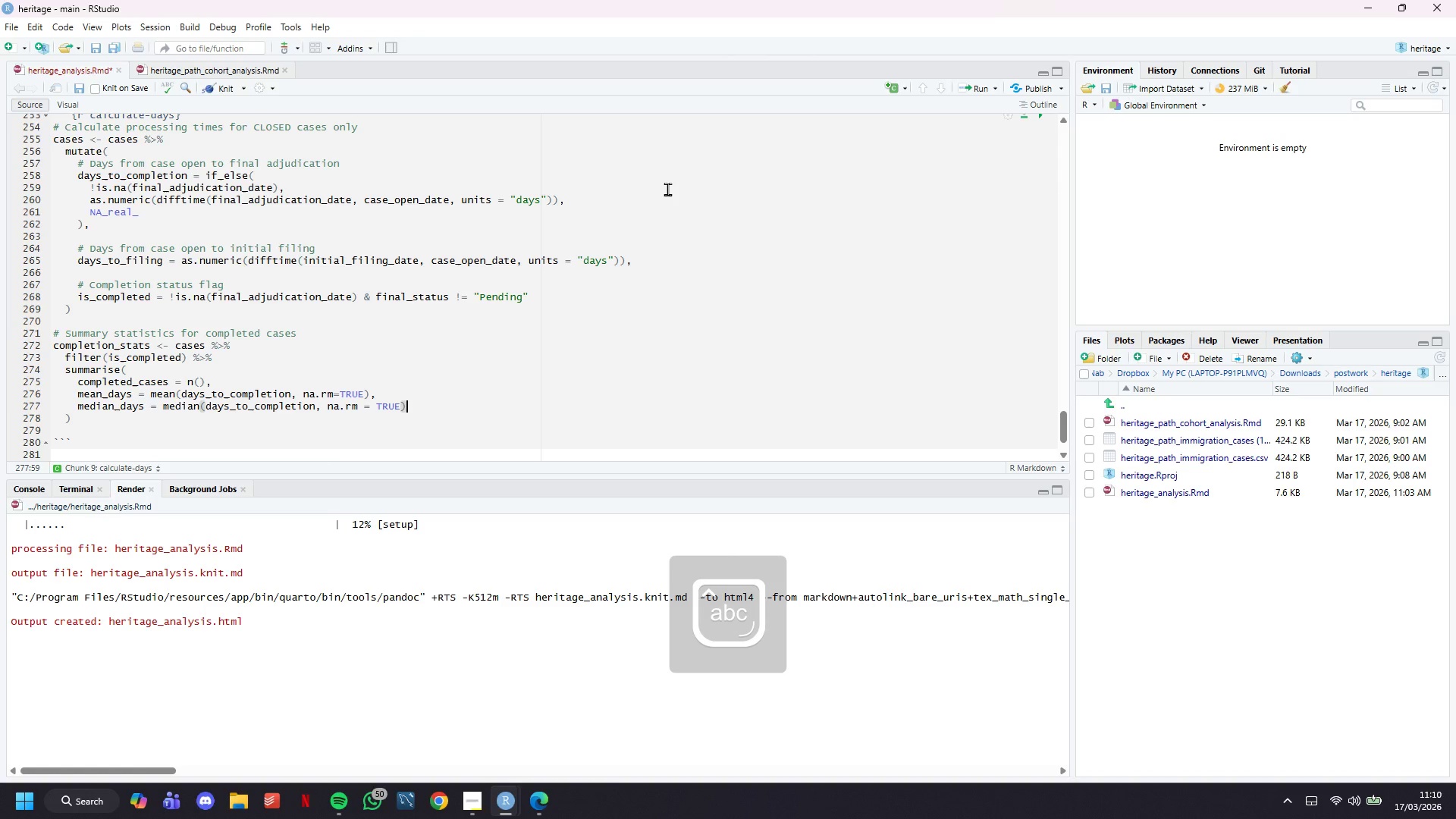 
 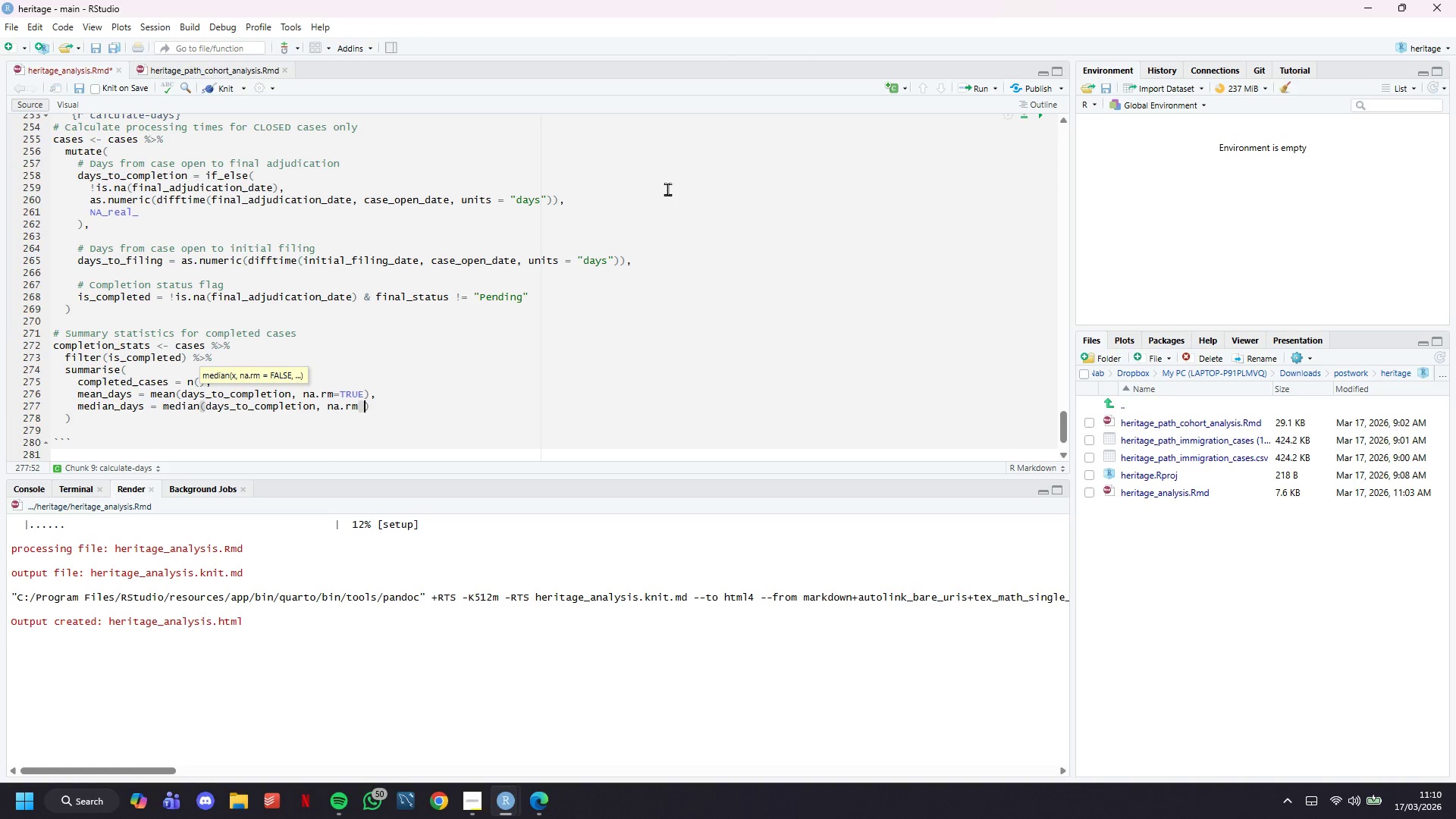 
key(ArrowRight)
 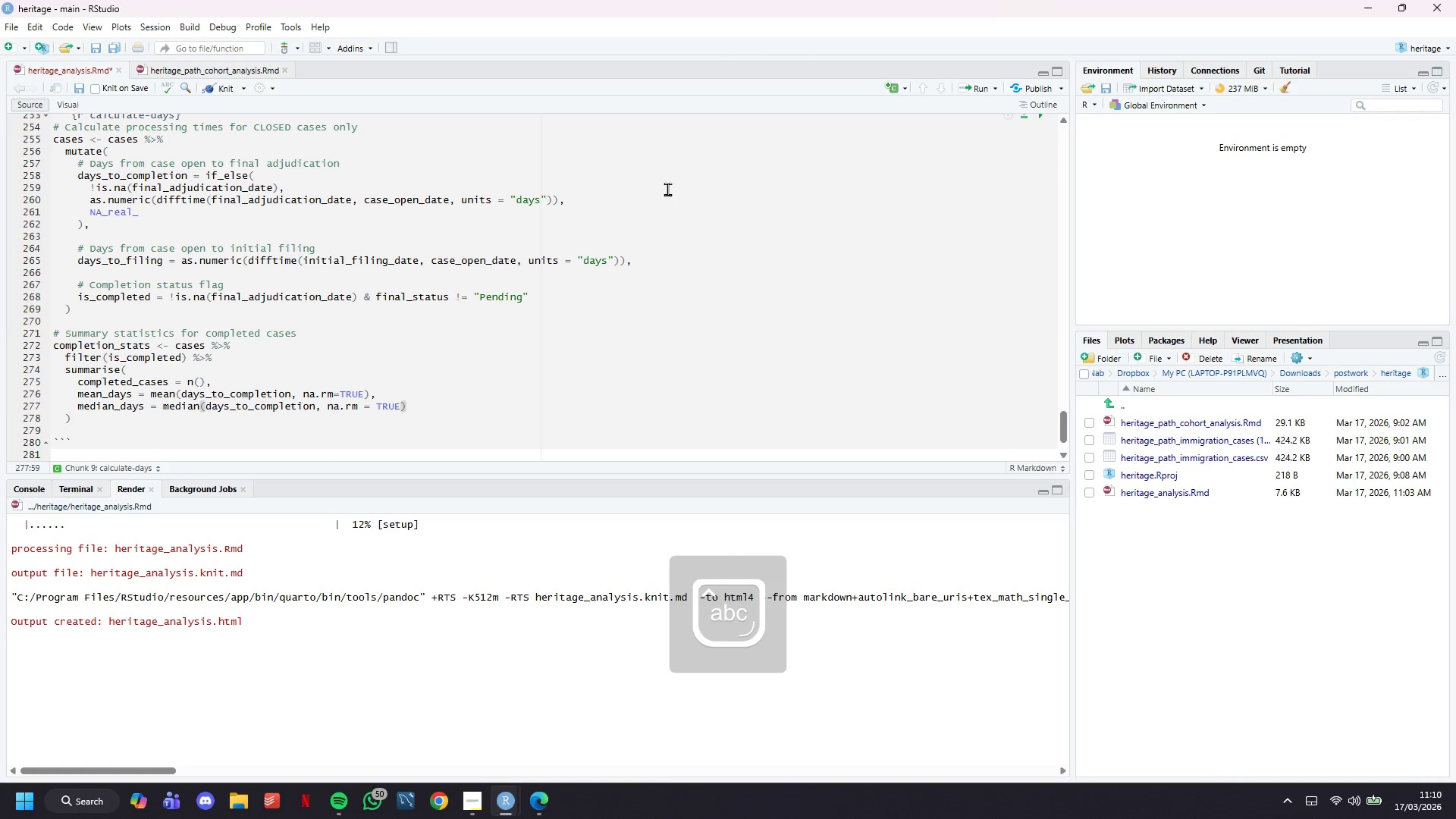 
key(Comma)
 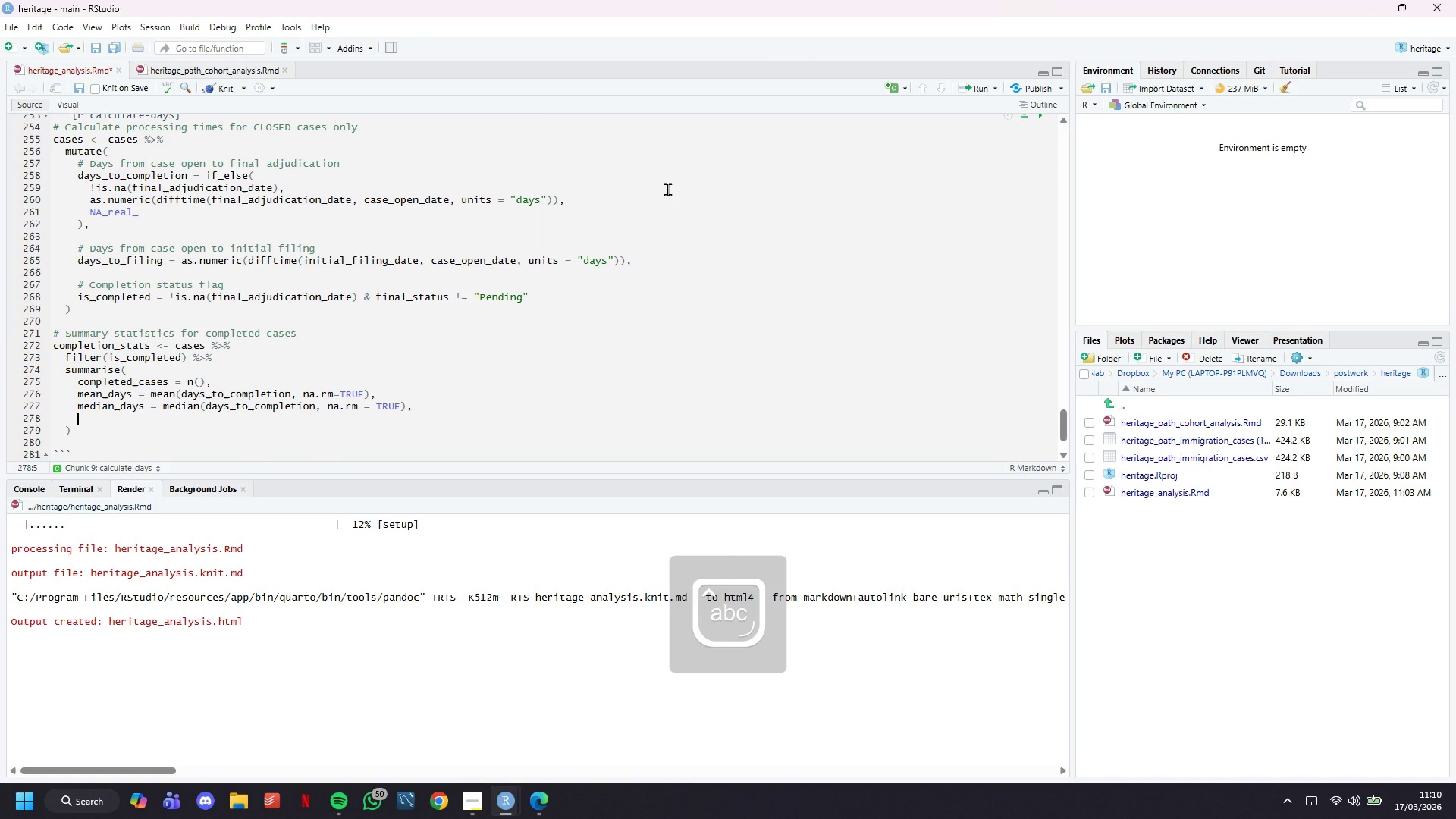 
key(Enter)
 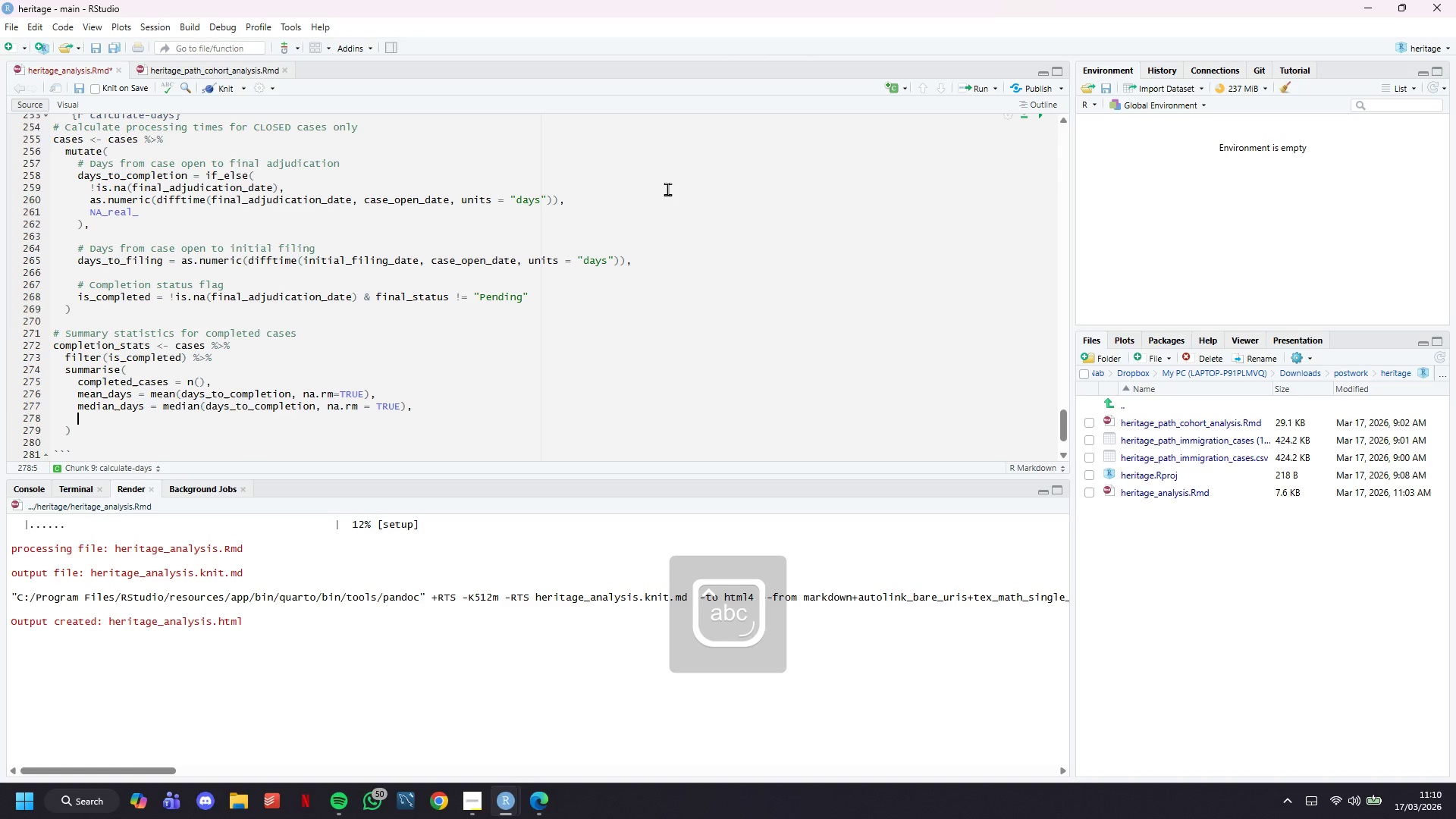 
type(min_days = min(days_)
 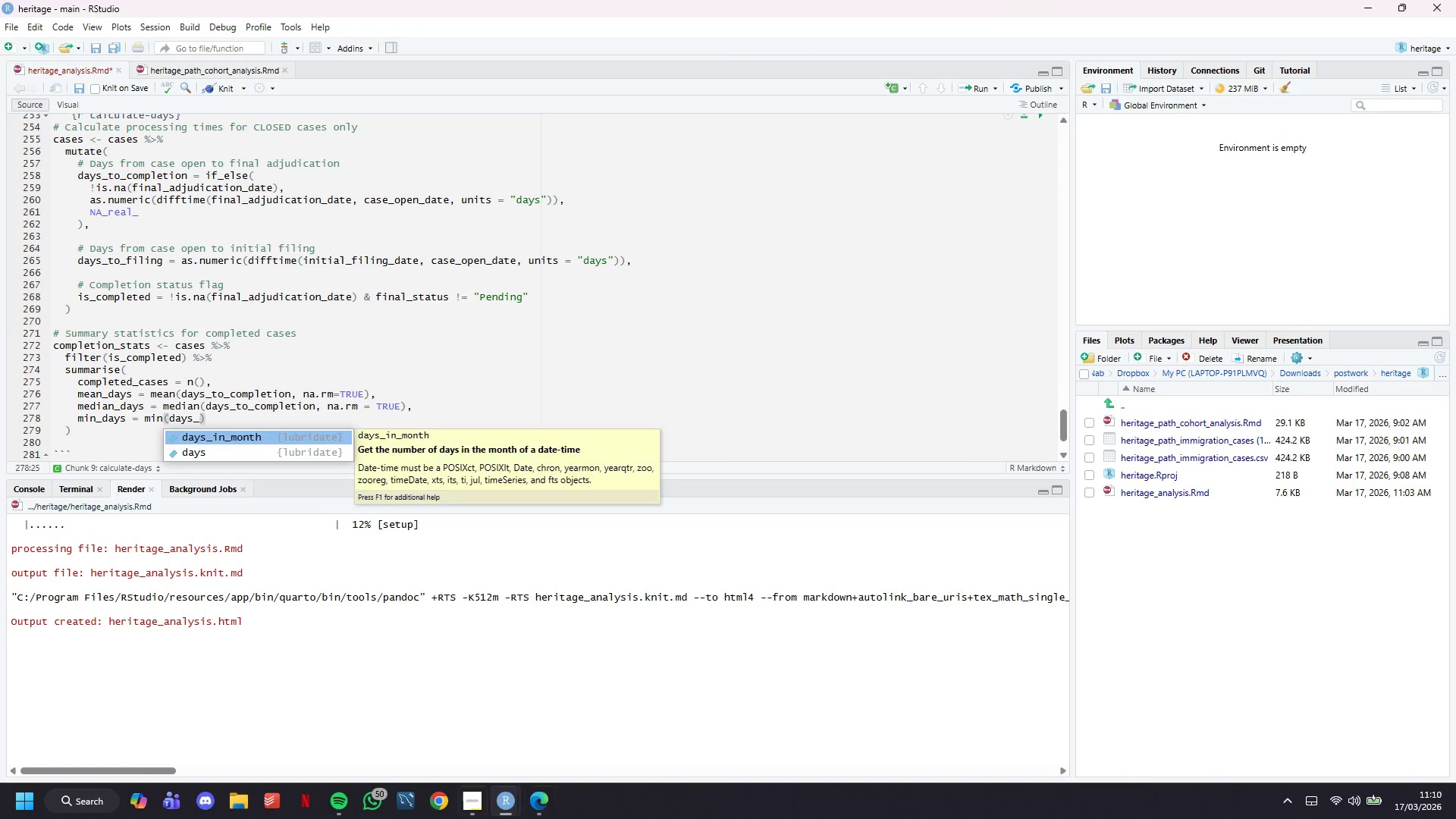 
left_click([481, 804])